 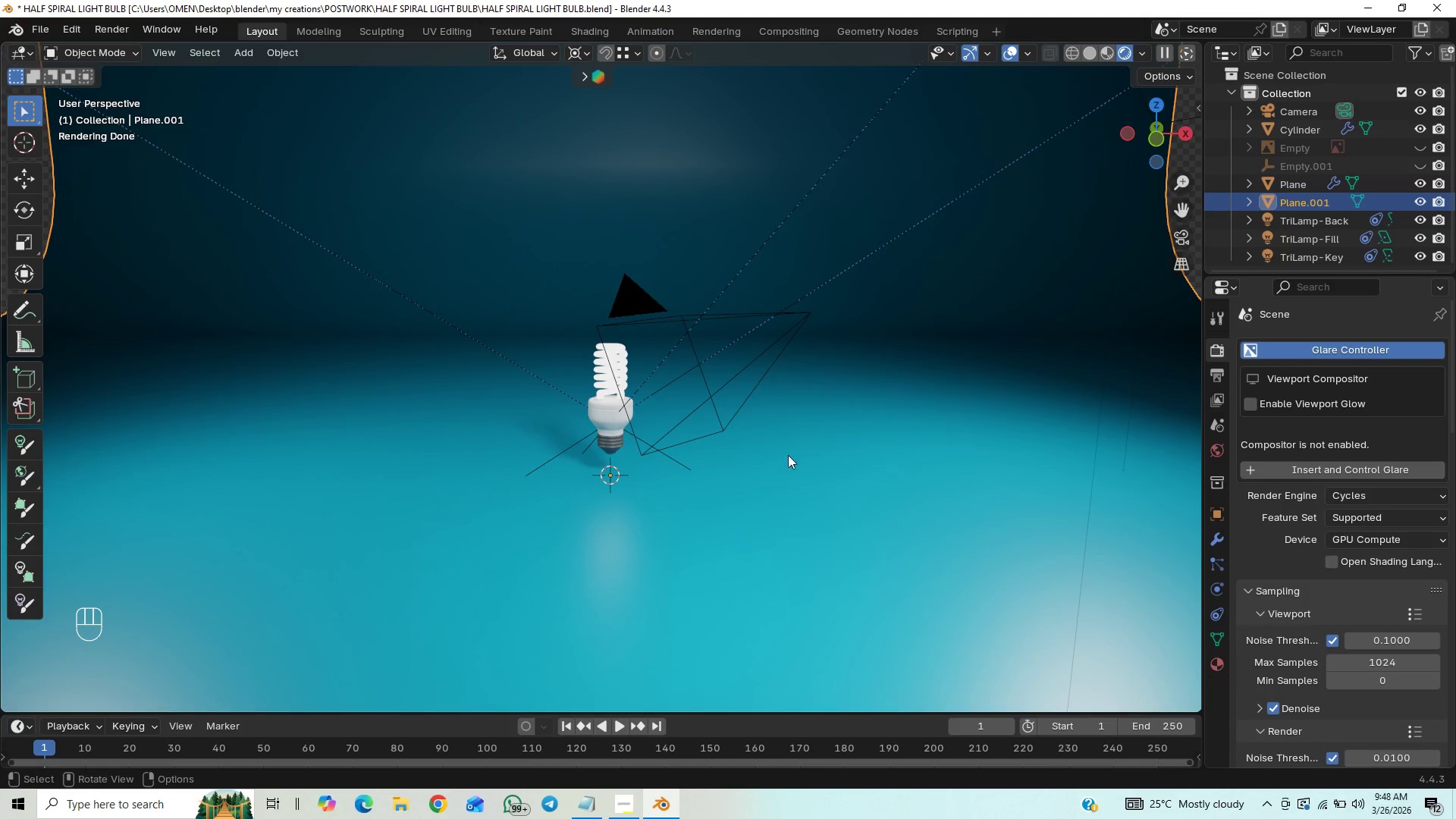 
left_click([1213, 664])
 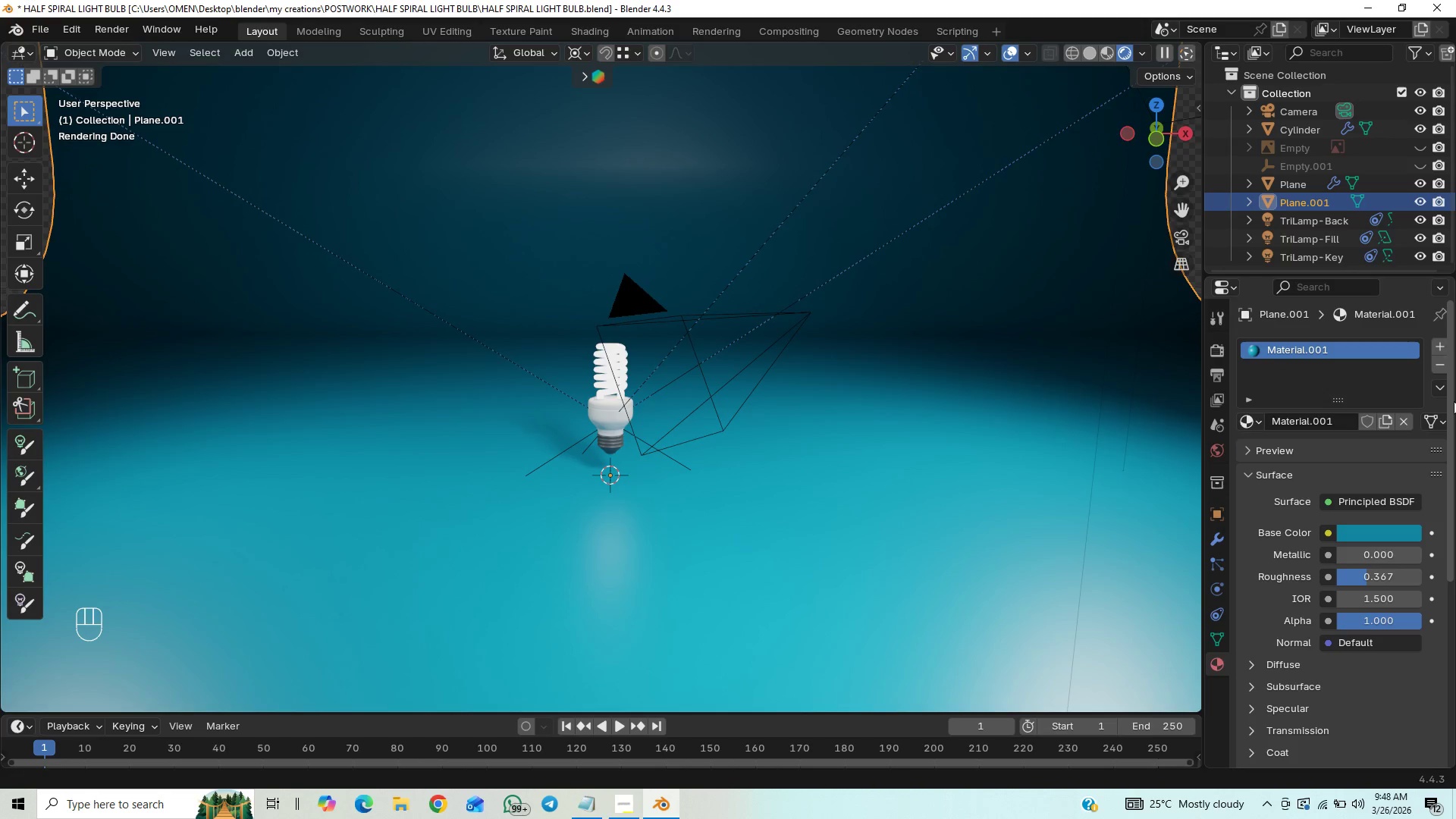 
left_click([1435, 365])
 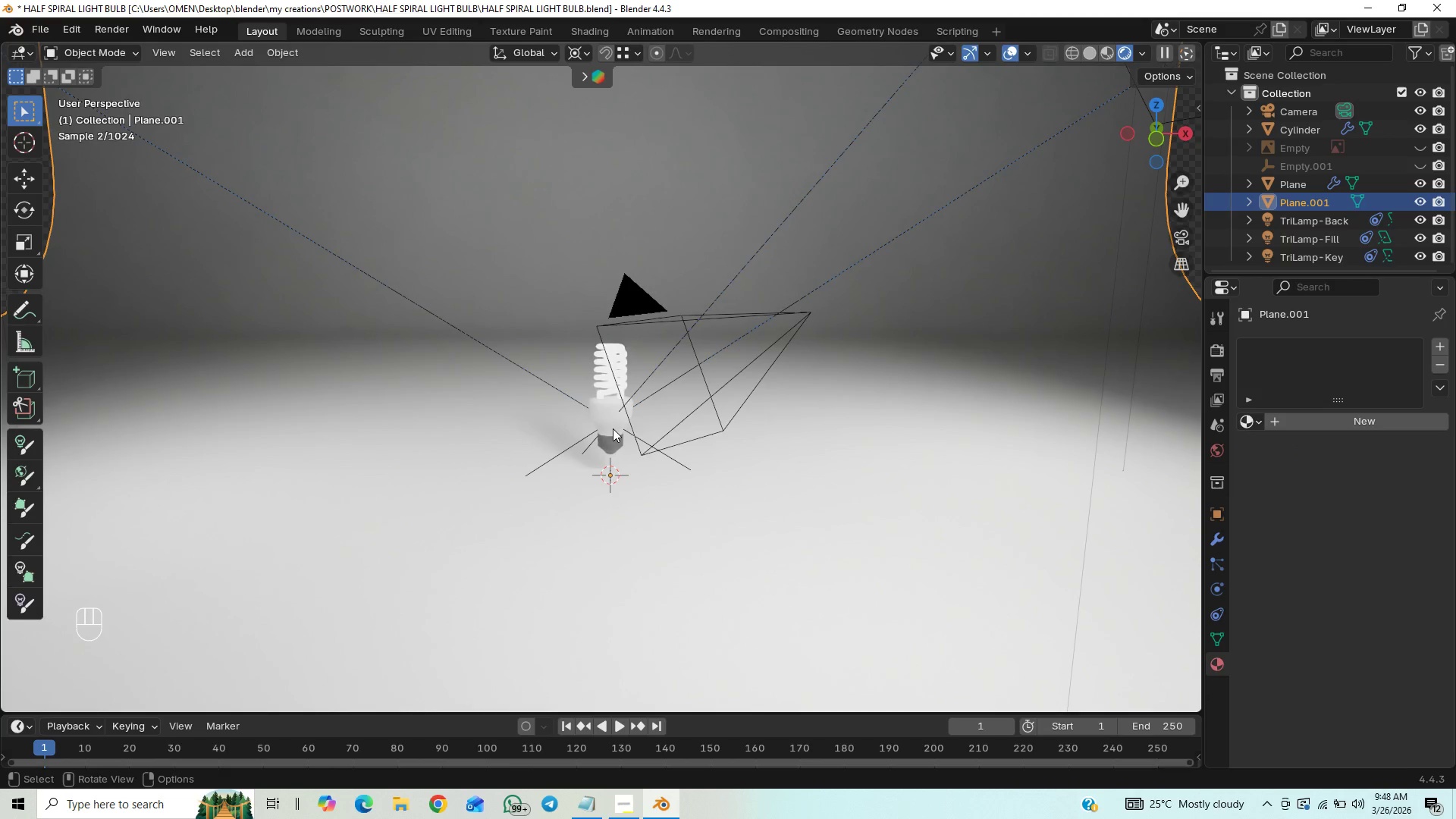 
left_click([613, 425])
 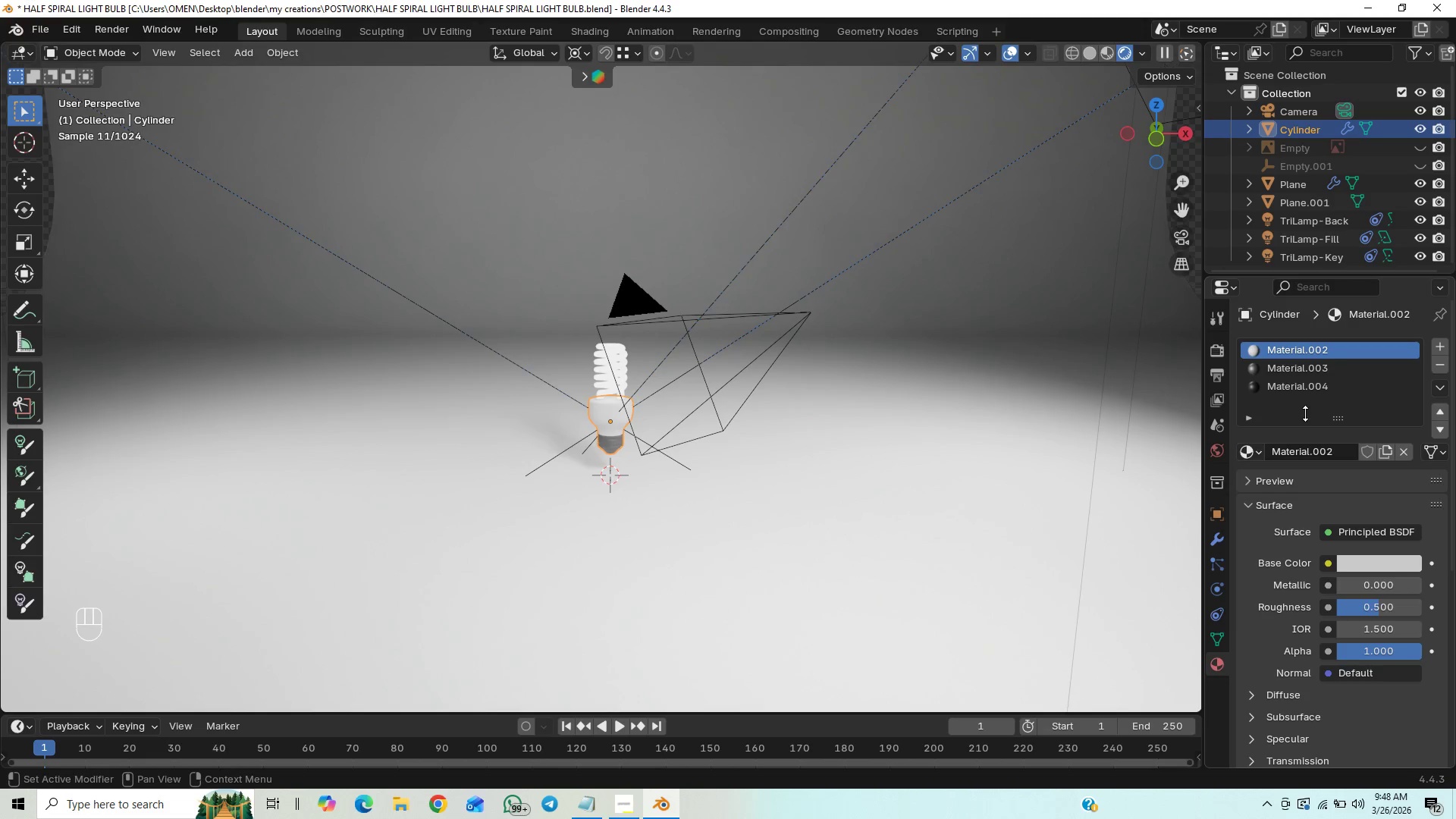 
wait(8.89)
 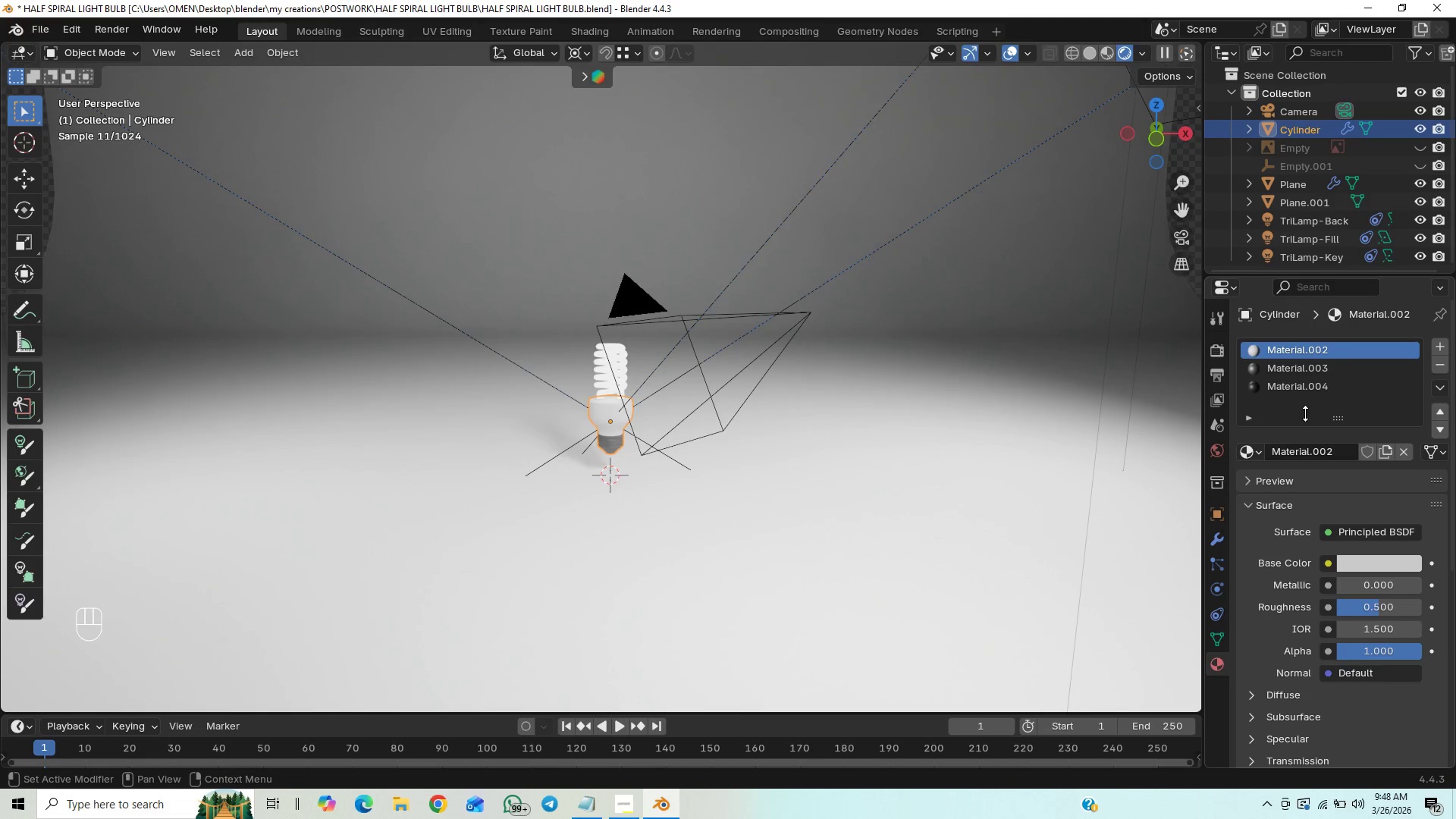 
left_click([770, 522])
 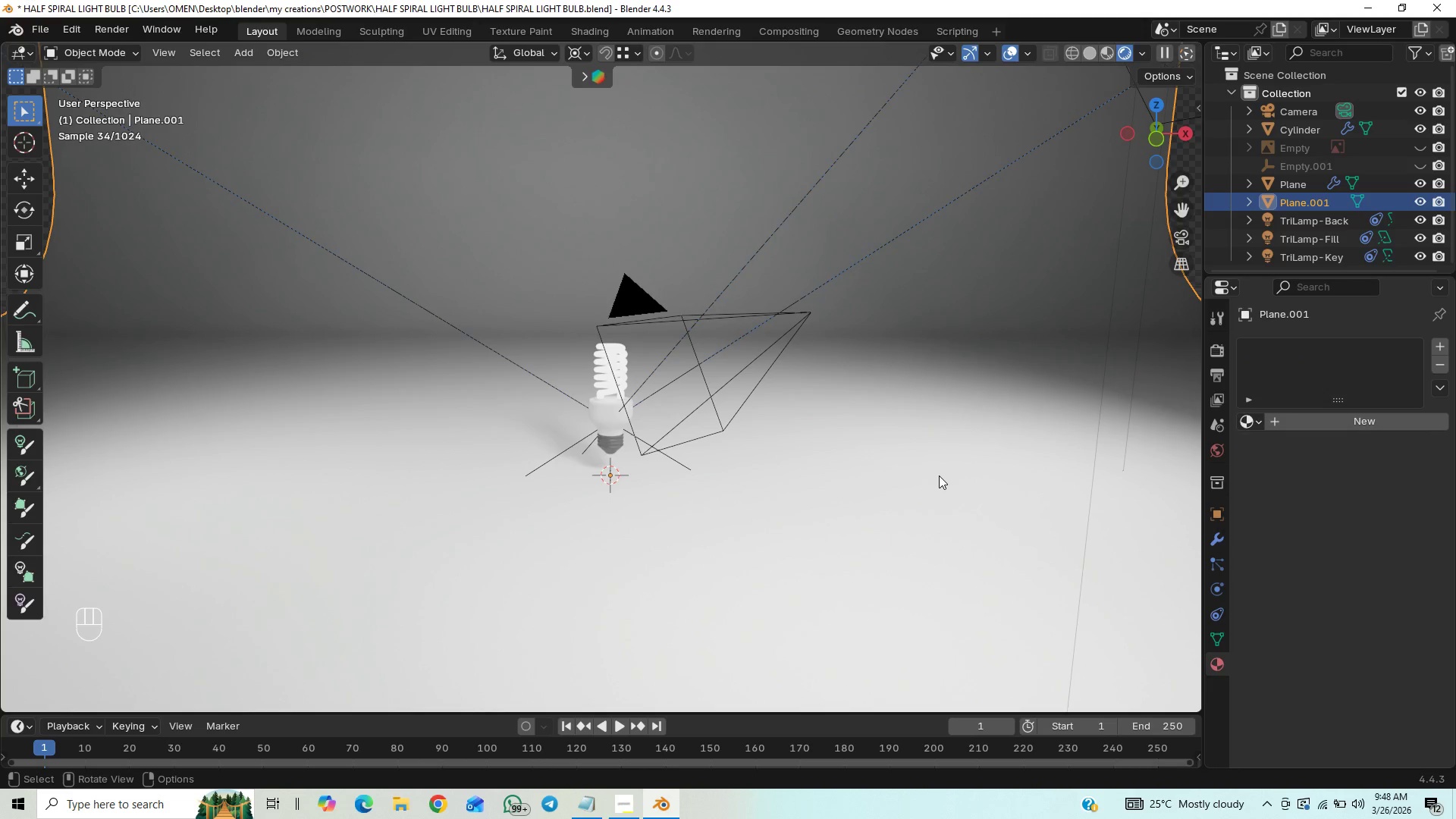 
scroll: coordinate [938, 475], scroll_direction: down, amount: 1.0
 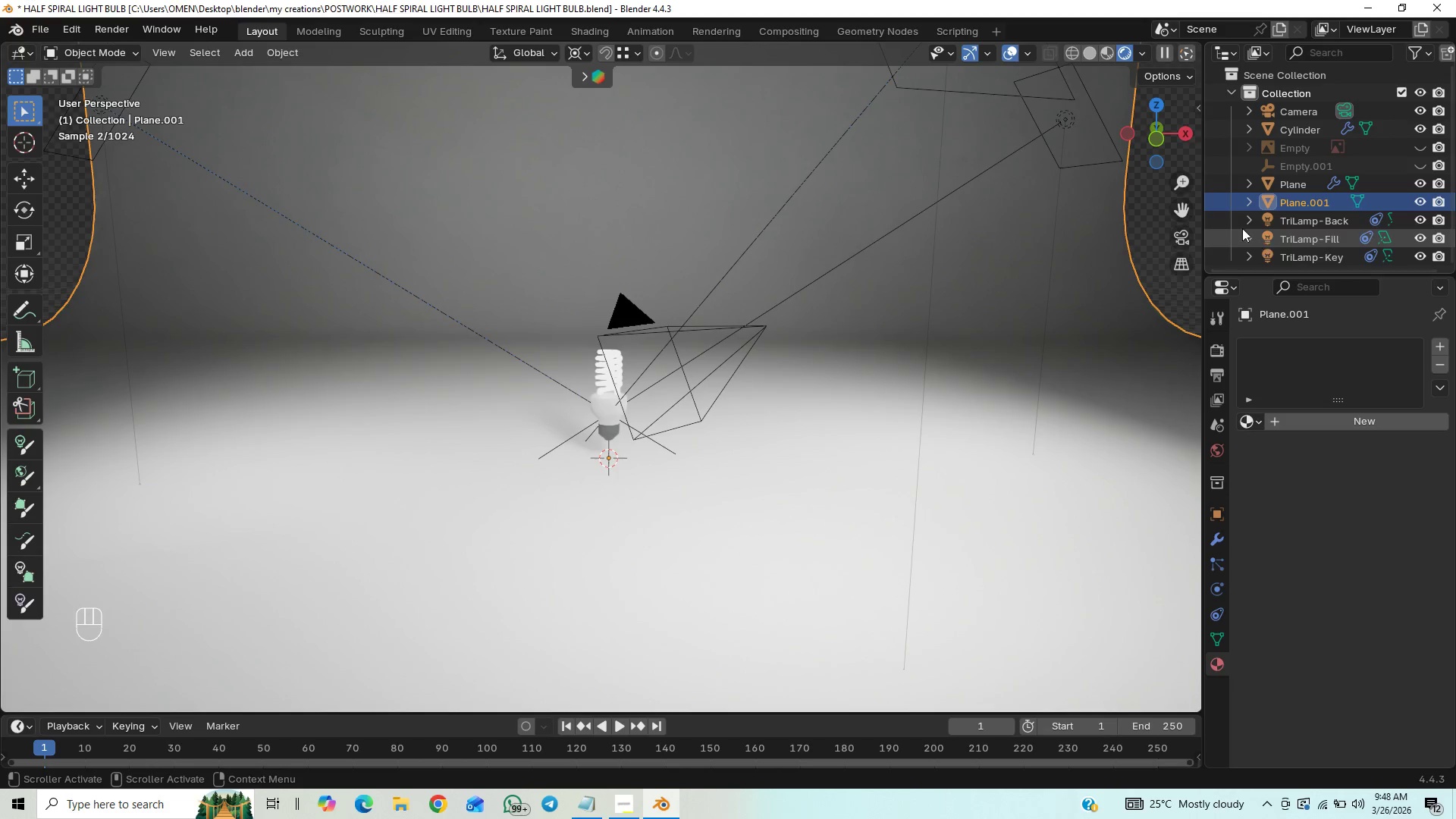 
left_click_drag(start_coordinate=[1218, 220], to_coordinate=[1273, 262])
 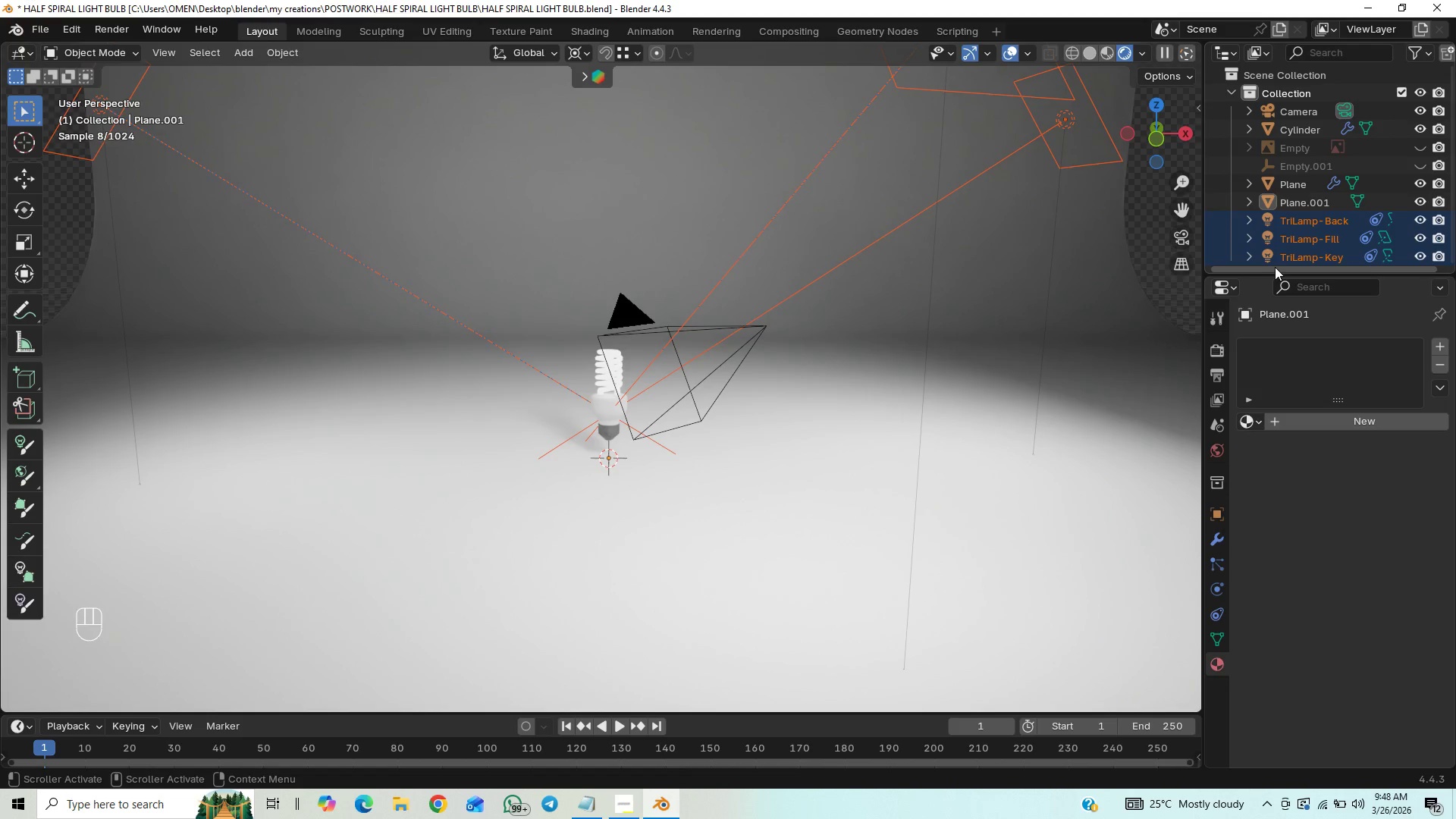 
key(Delete)
 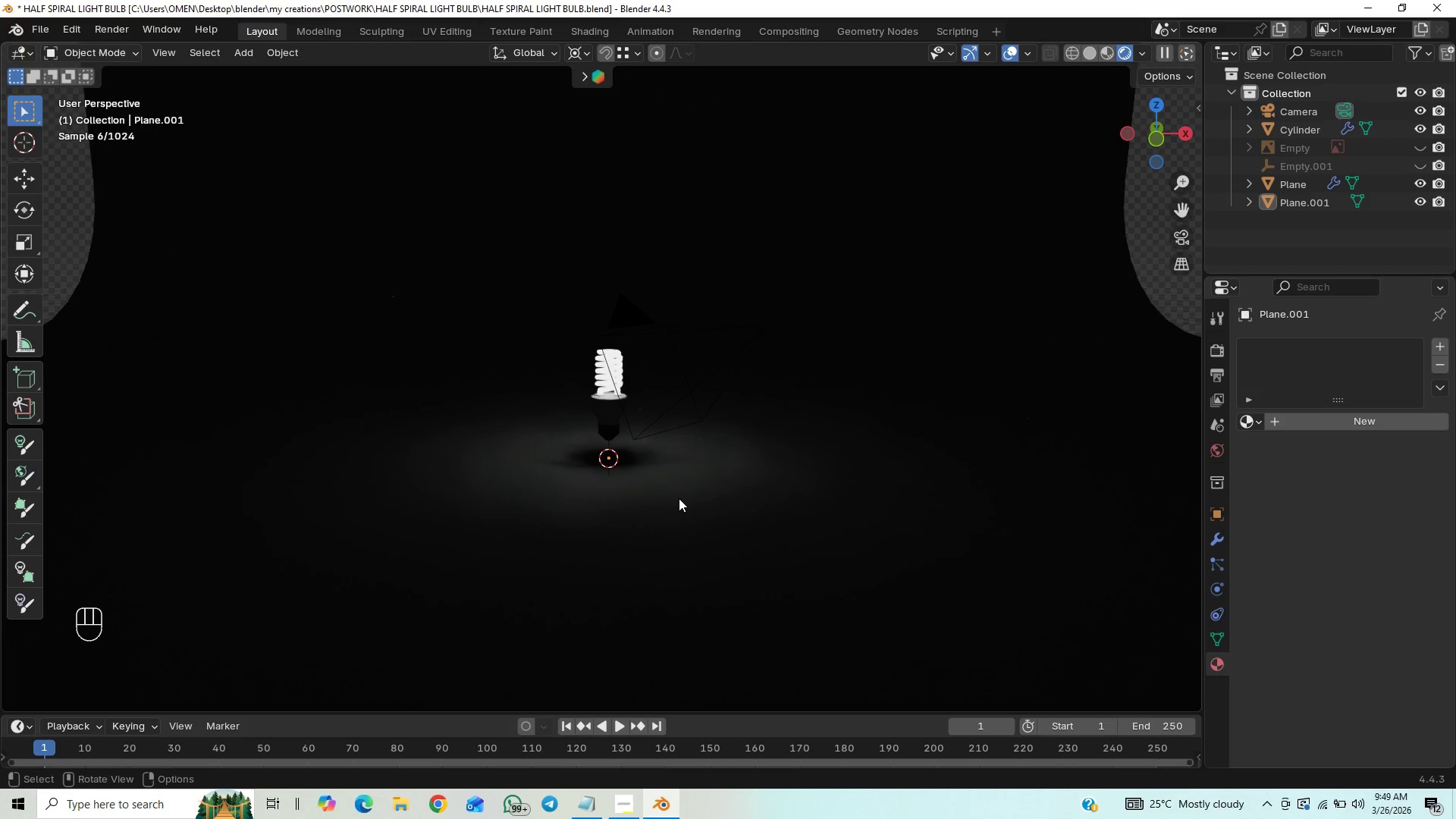 
wait(5.51)
 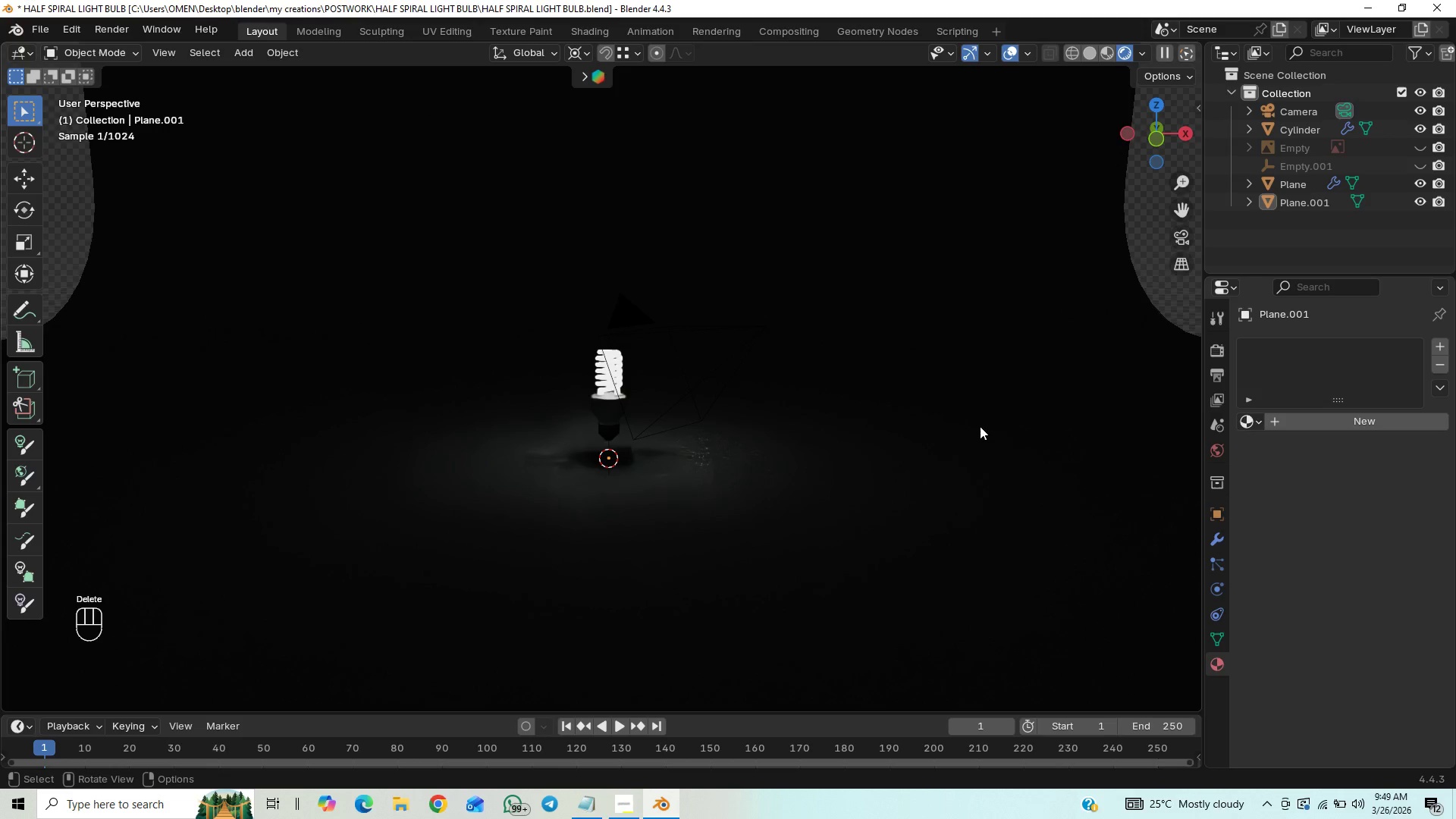 
left_click([1179, 235])
 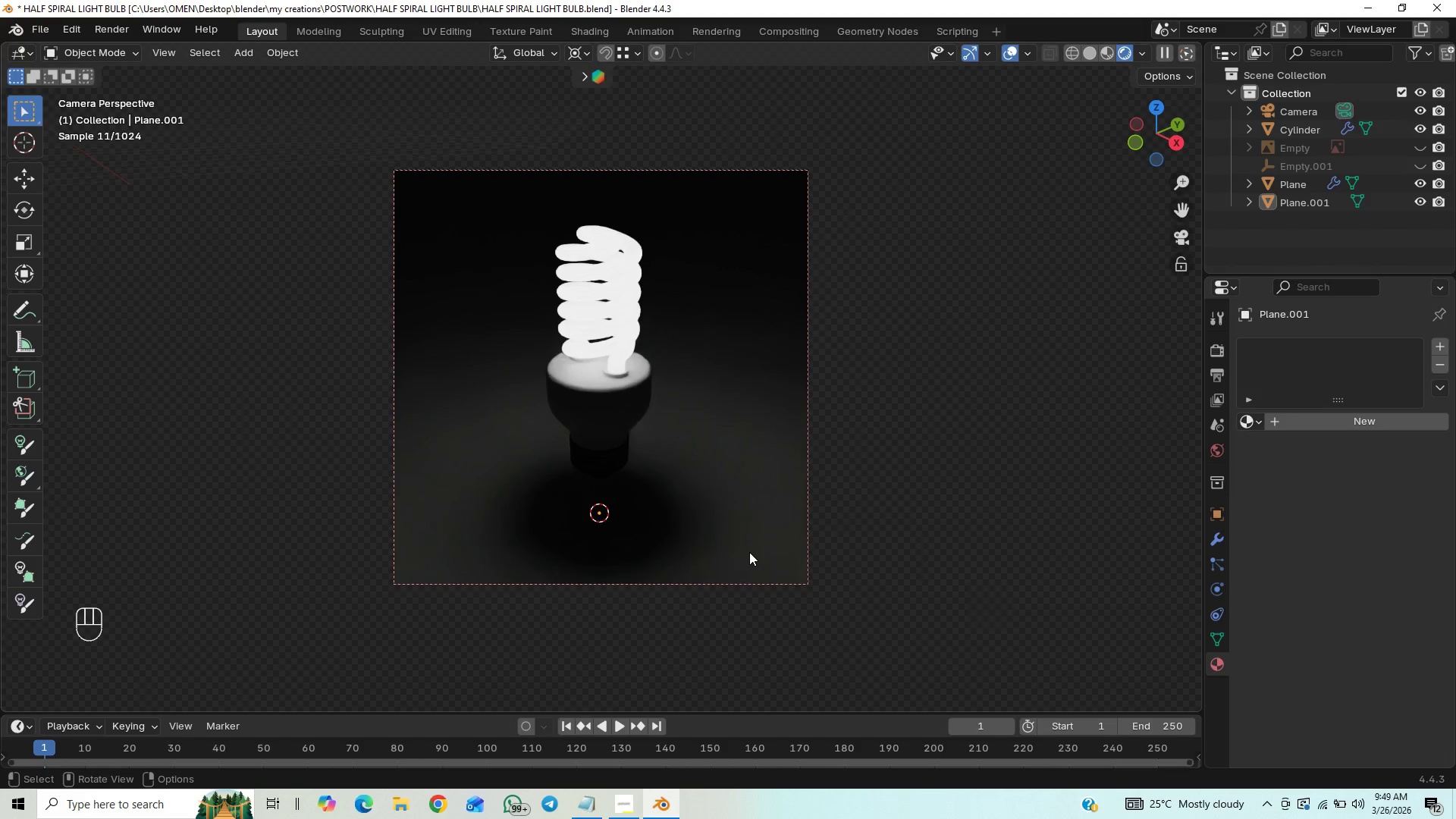 
scroll: coordinate [737, 532], scroll_direction: up, amount: 2.0
 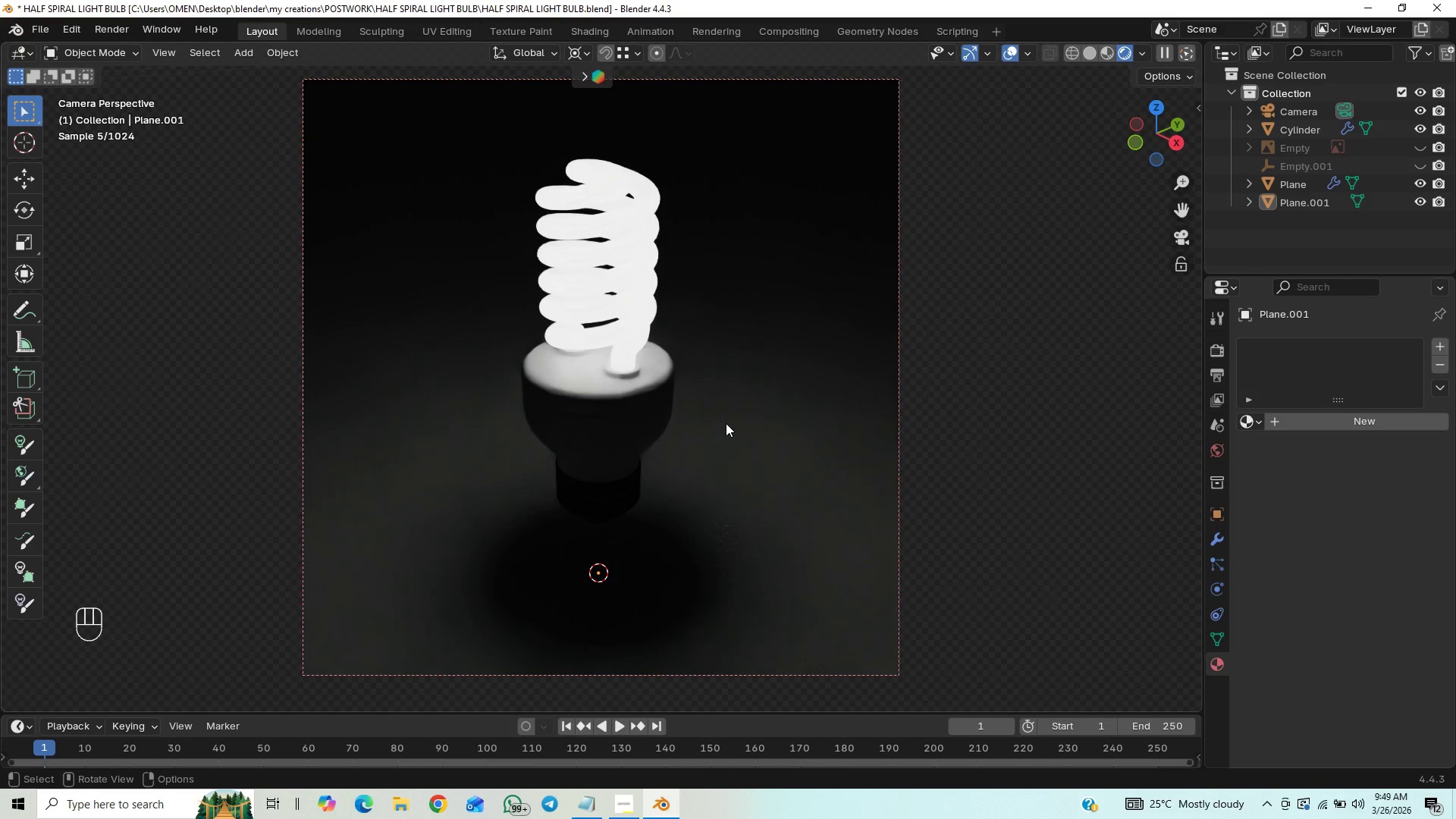 
scroll: coordinate [720, 430], scroll_direction: down, amount: 2.0
 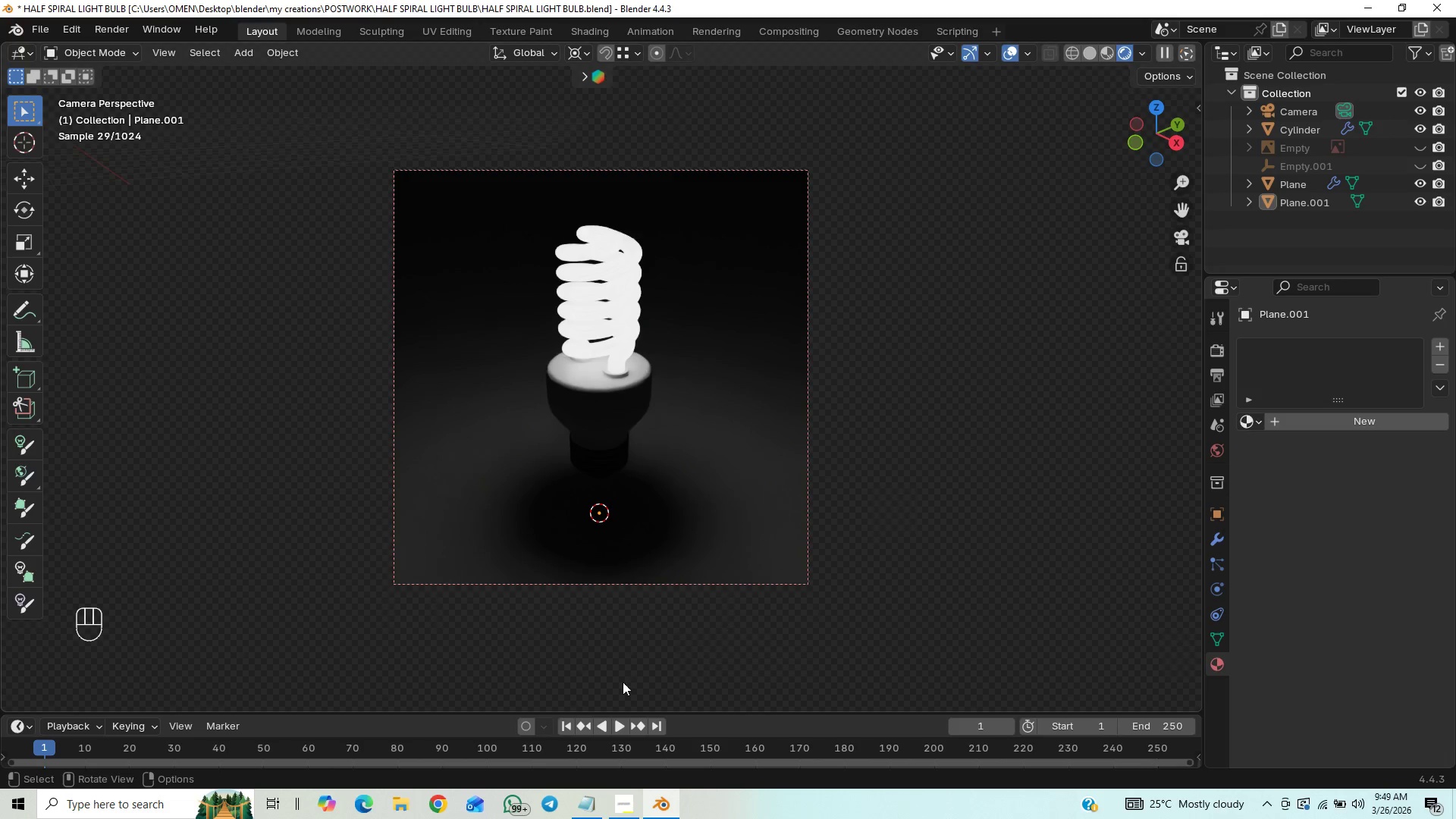 
left_click([593, 803])
 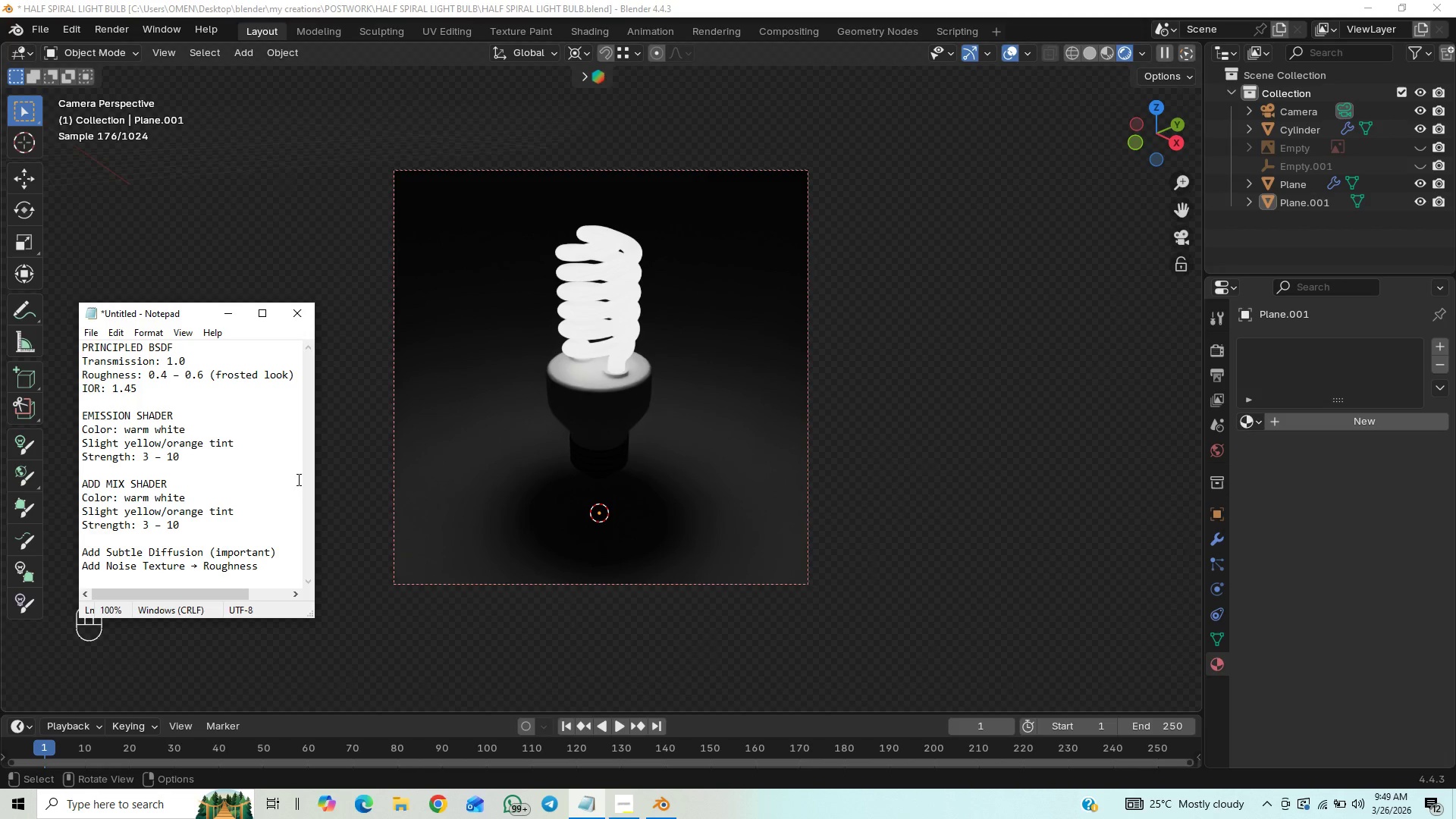 
left_click_drag(start_coordinate=[307, 463], to_coordinate=[304, 507])
 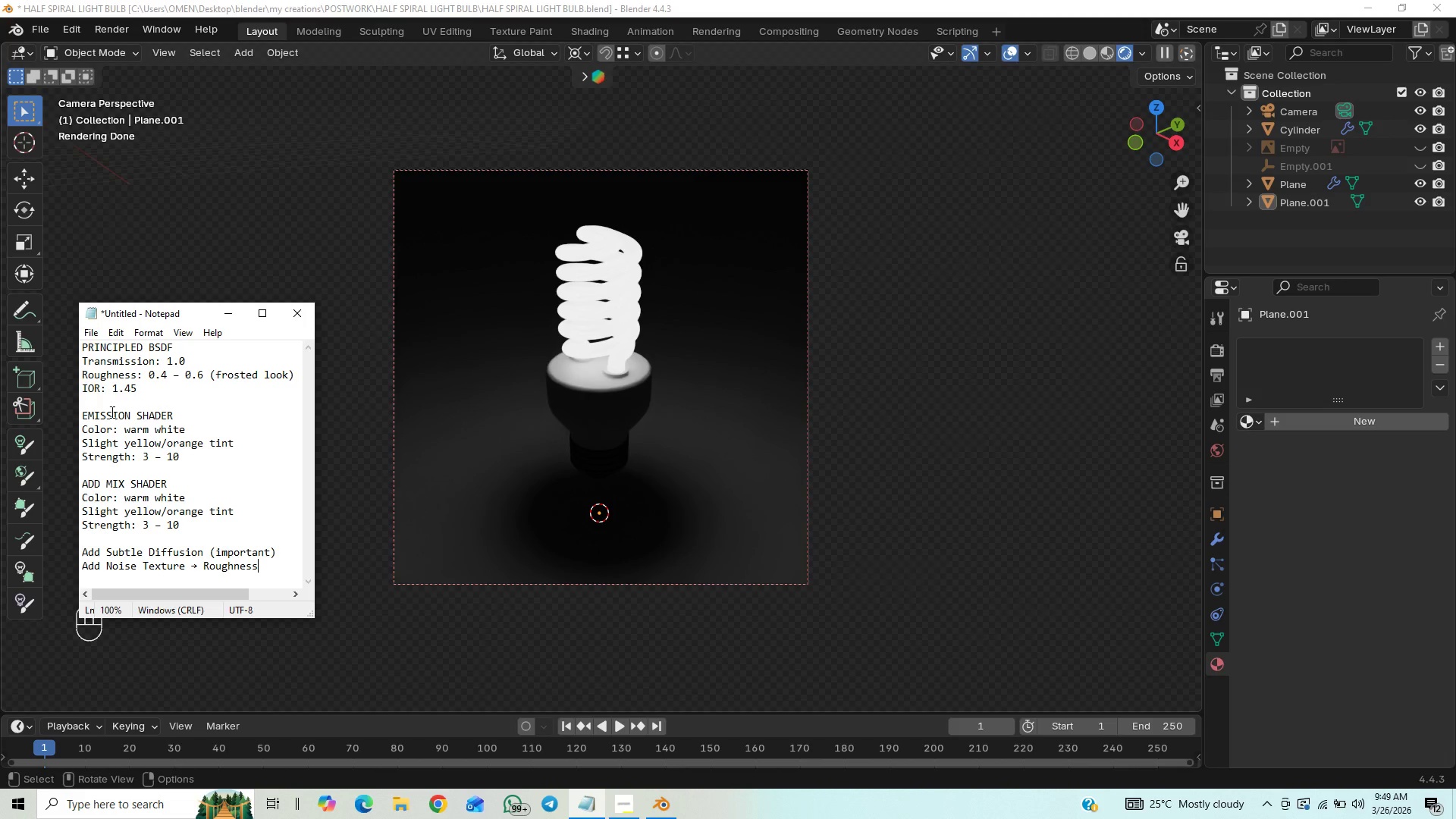 
wait(5.19)
 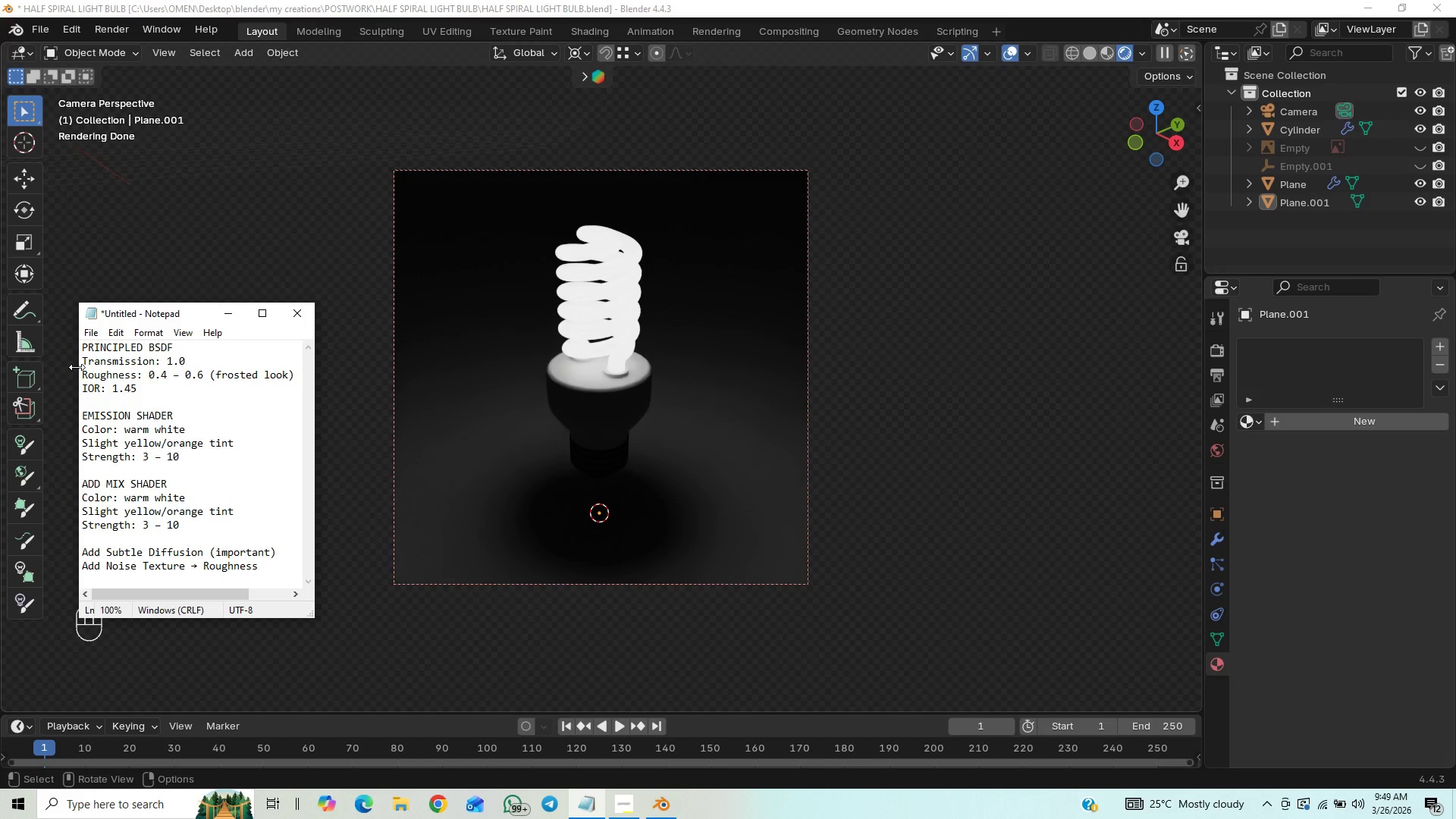 
left_click([228, 317])
 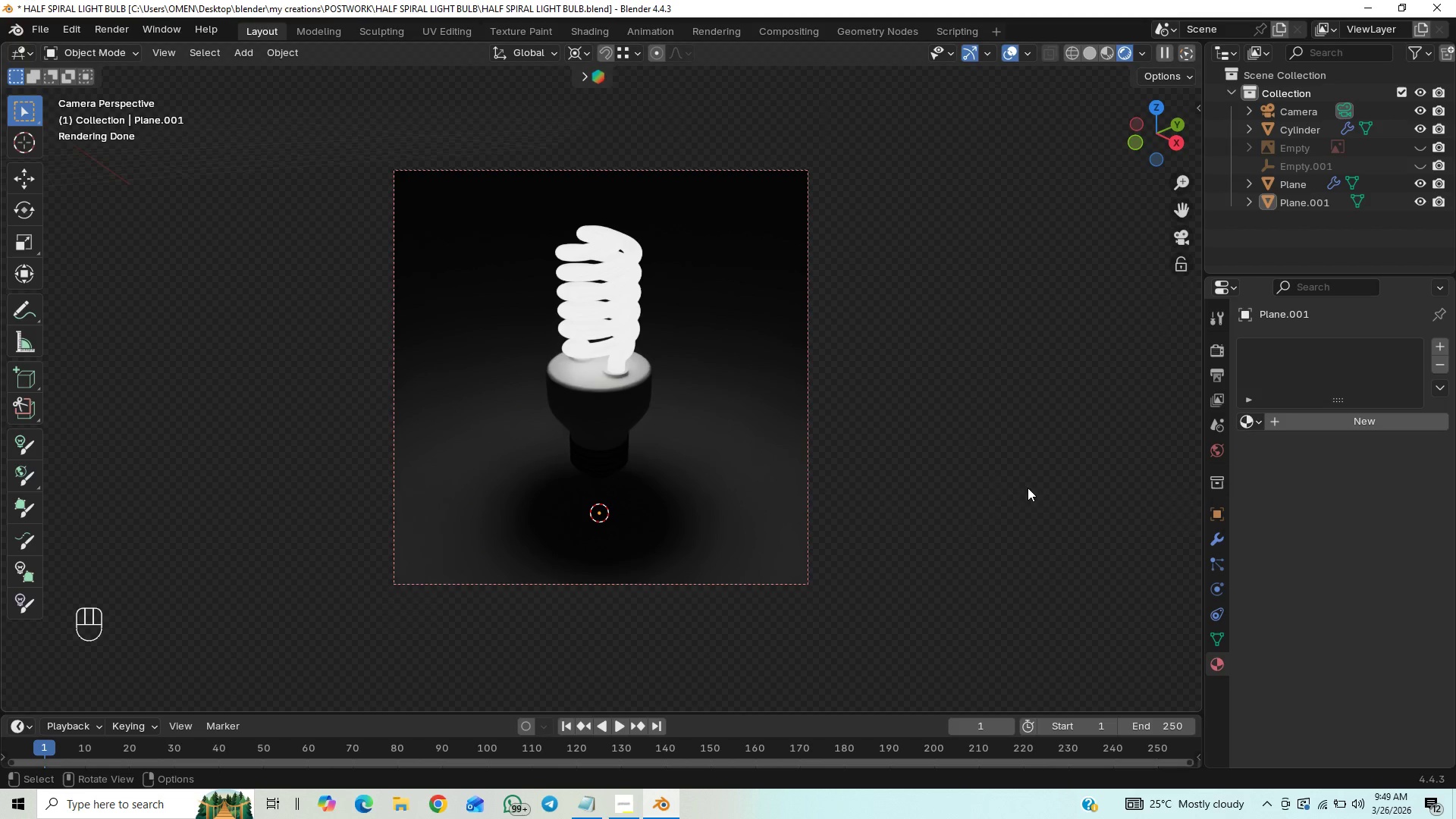 
key(Control+S)
 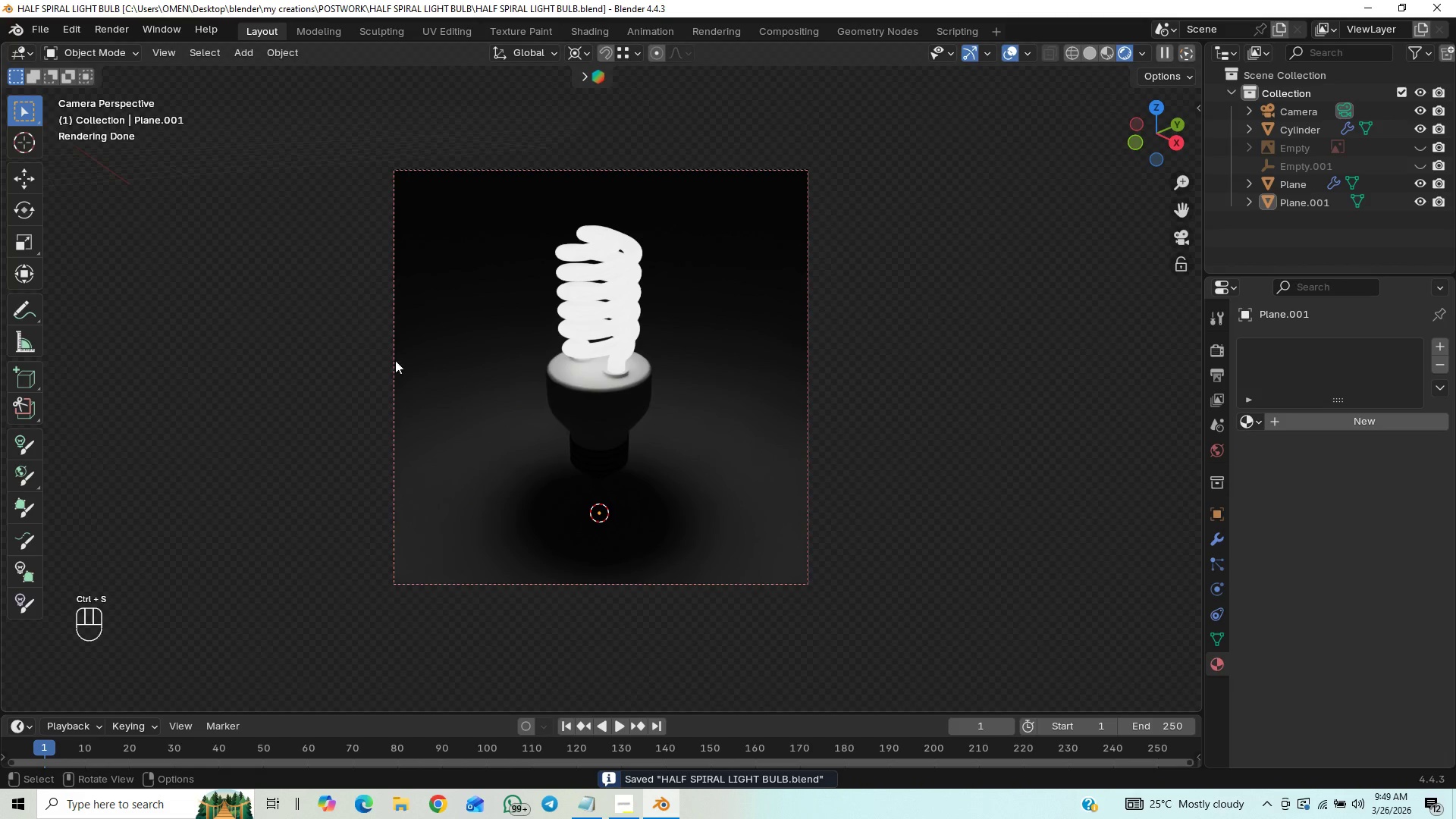 
left_click([288, 577])
 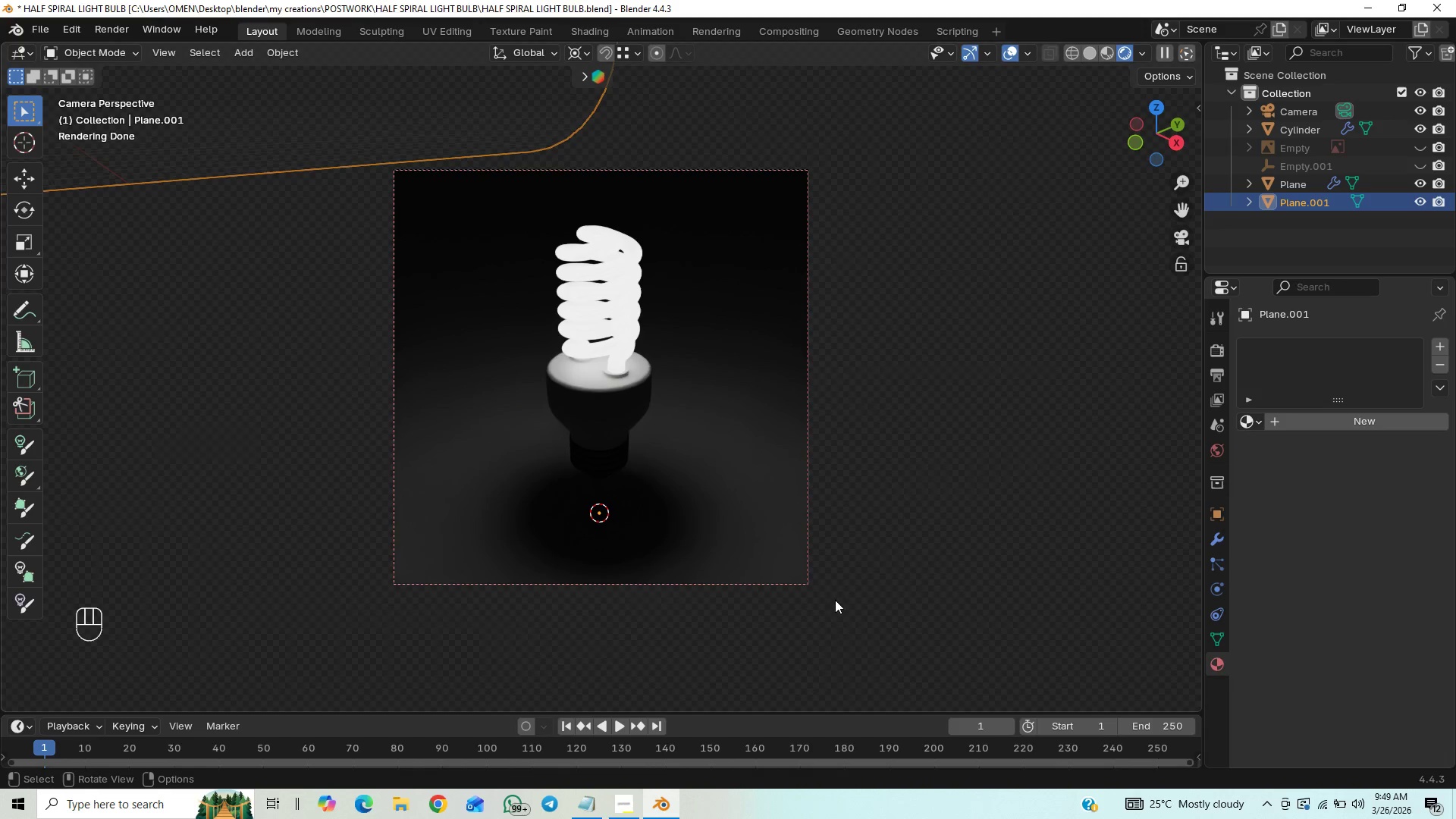 
scroll: coordinate [911, 576], scroll_direction: down, amount: 1.0
 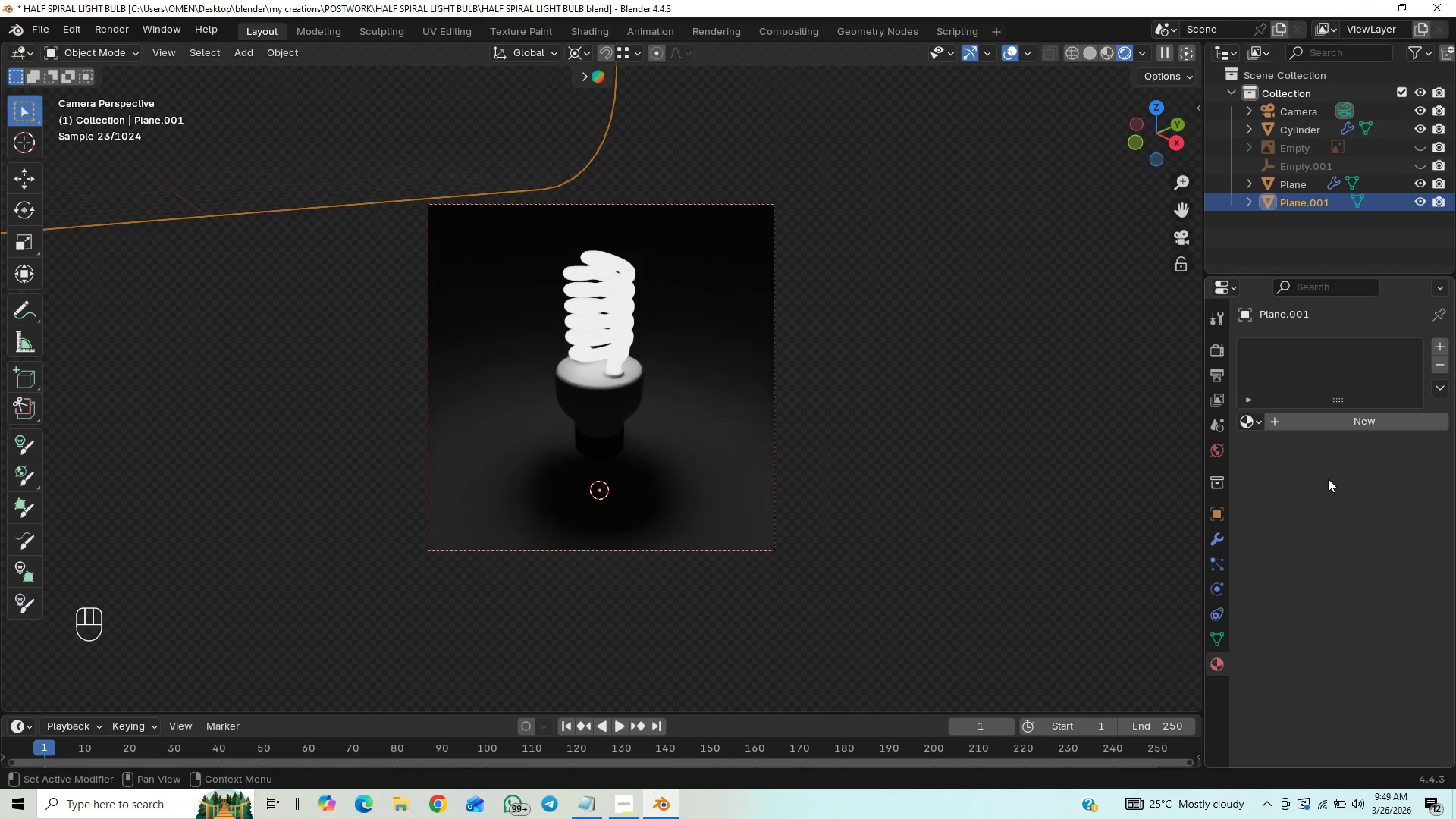 
left_click([1345, 422])
 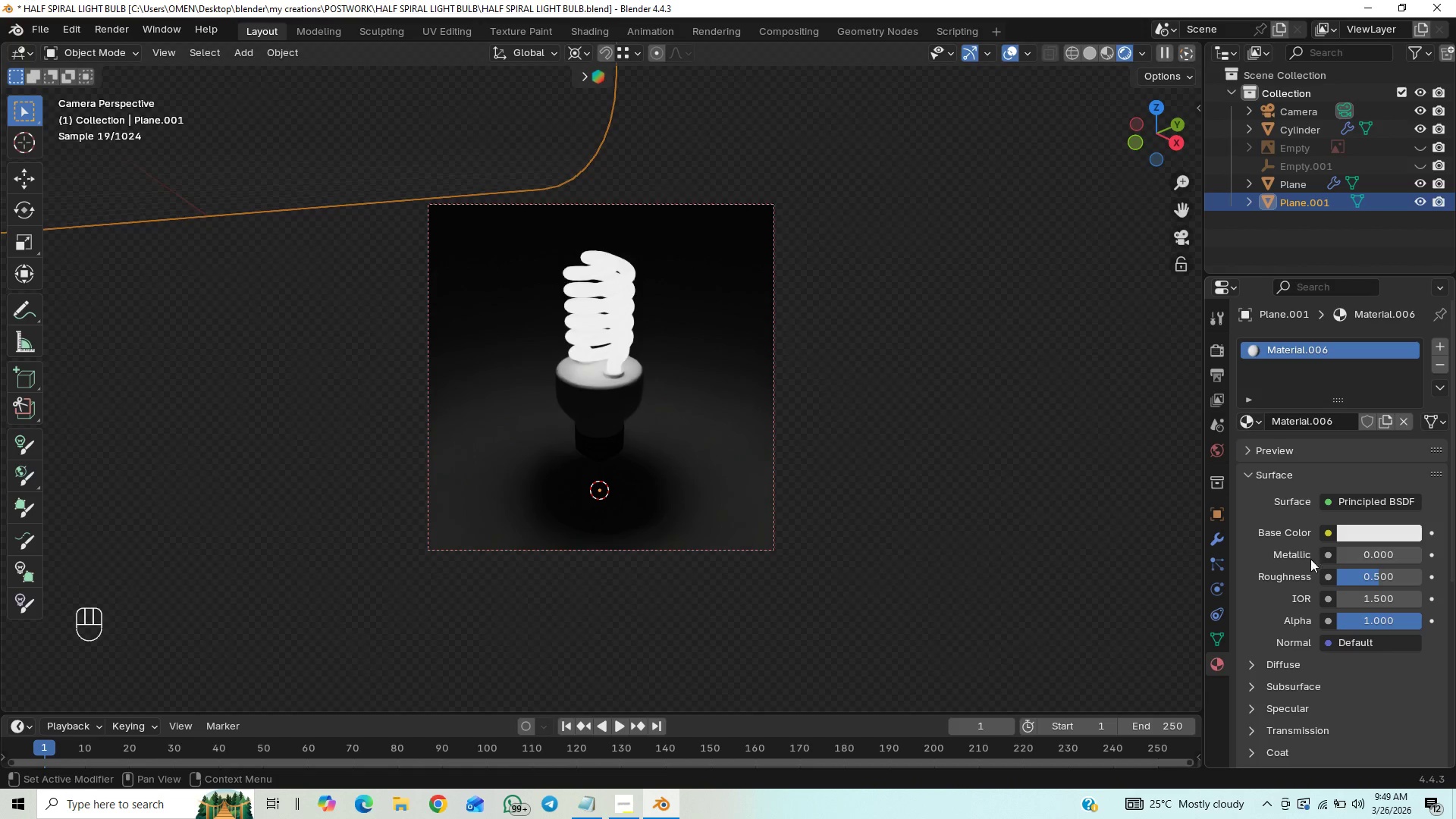 
wait(8.17)
 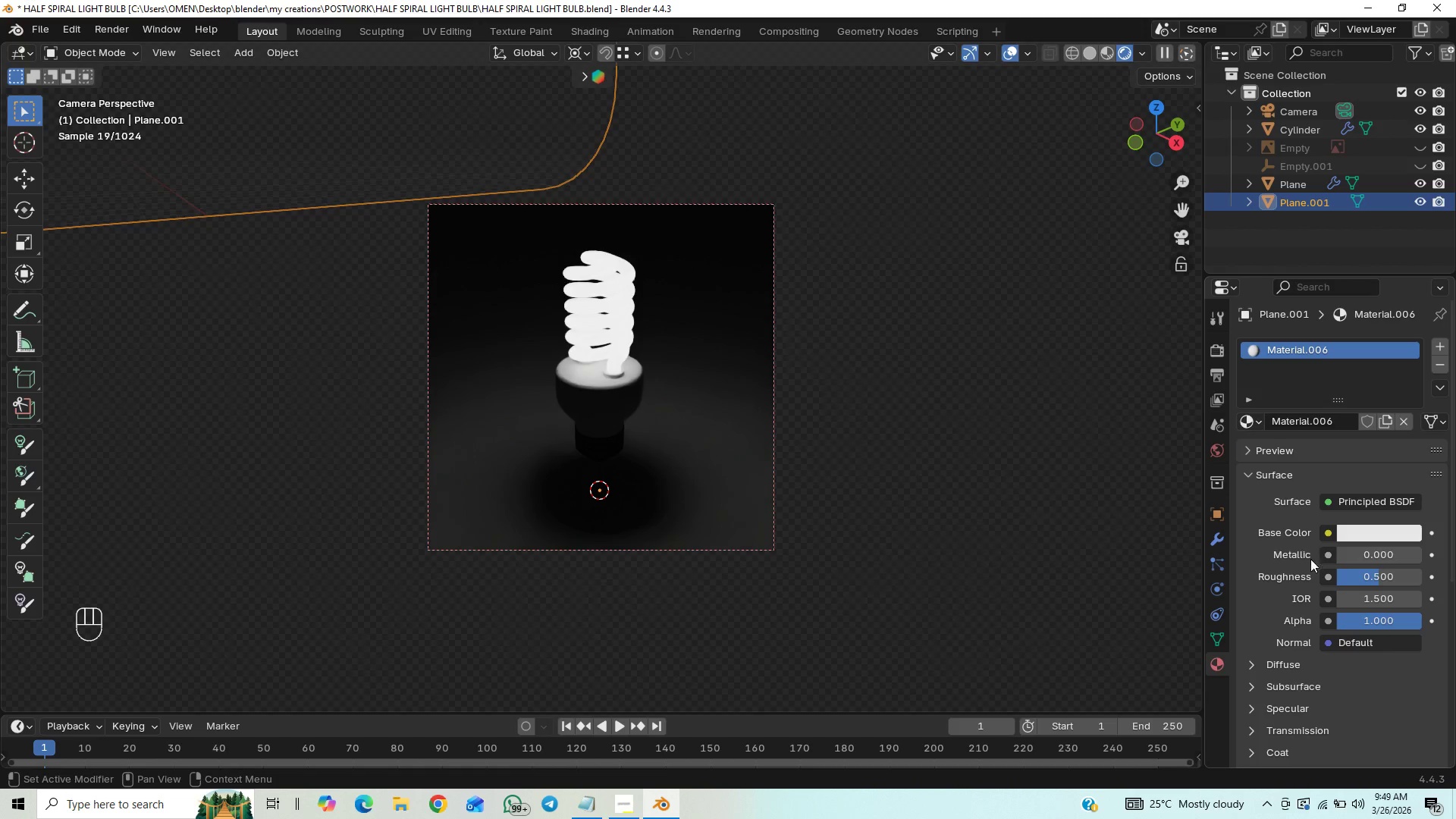 
key(End)
 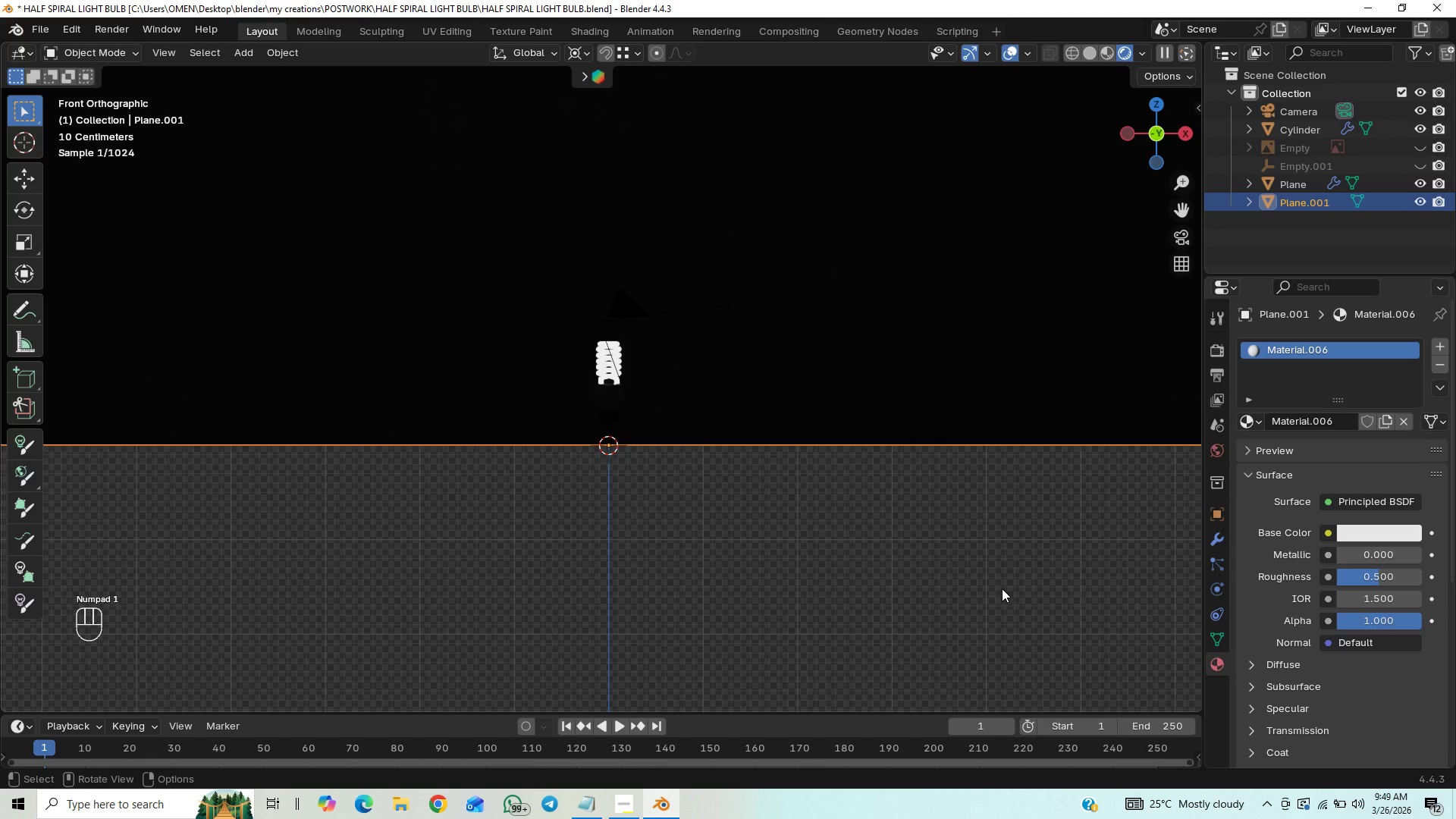 
key(Shift+A)
 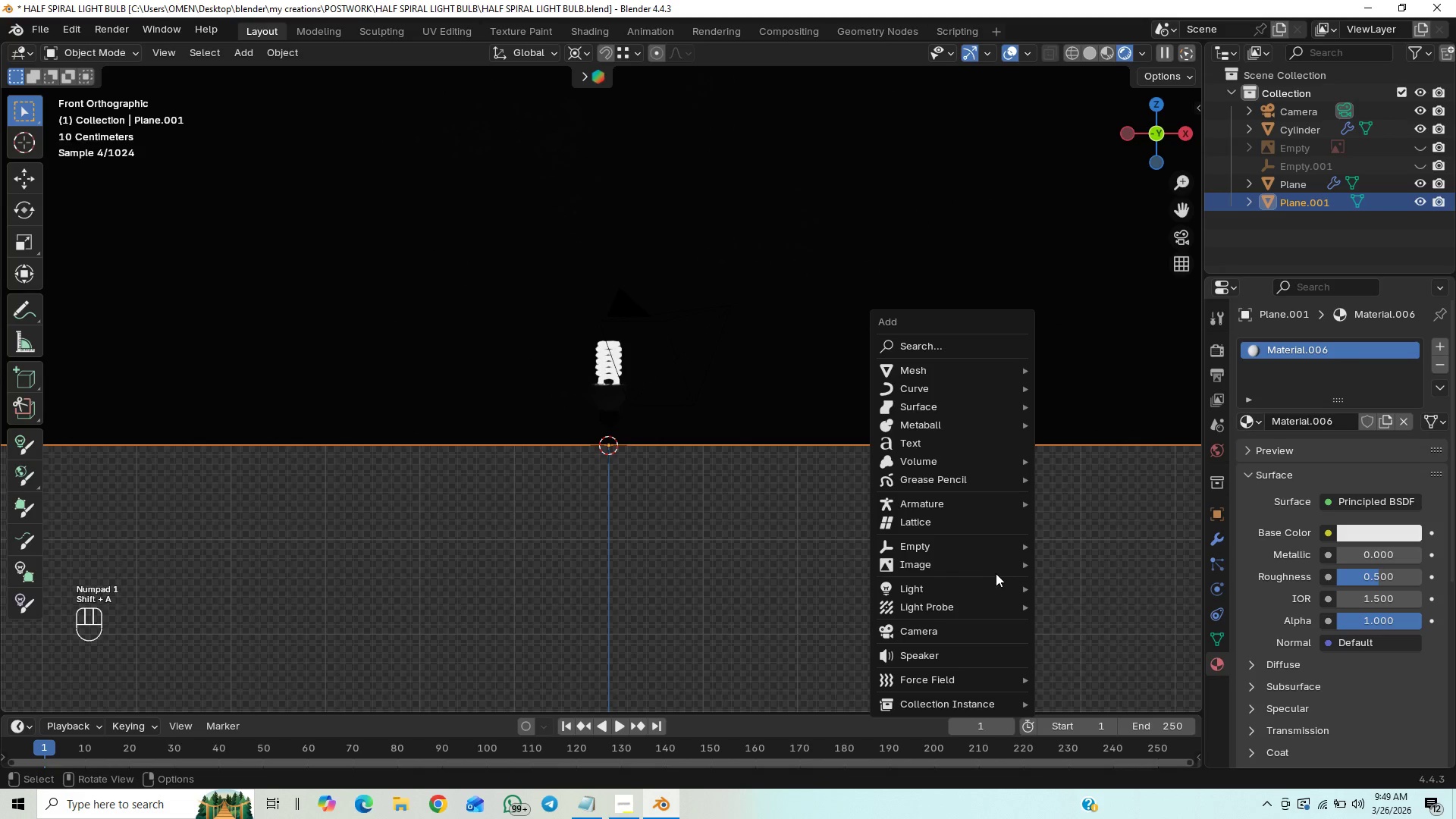 
mouse_move([988, 588])
 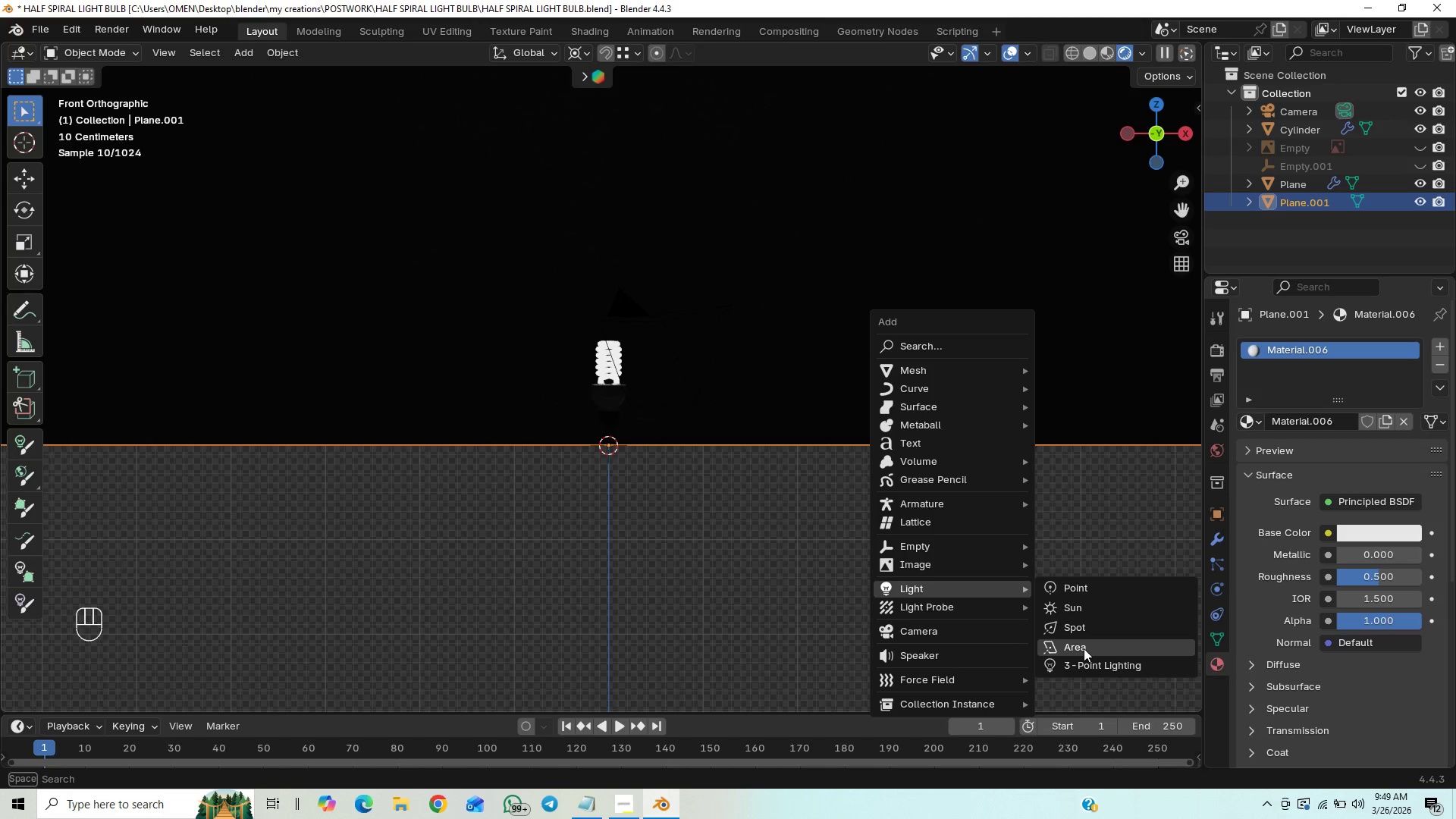 
left_click([1084, 648])
 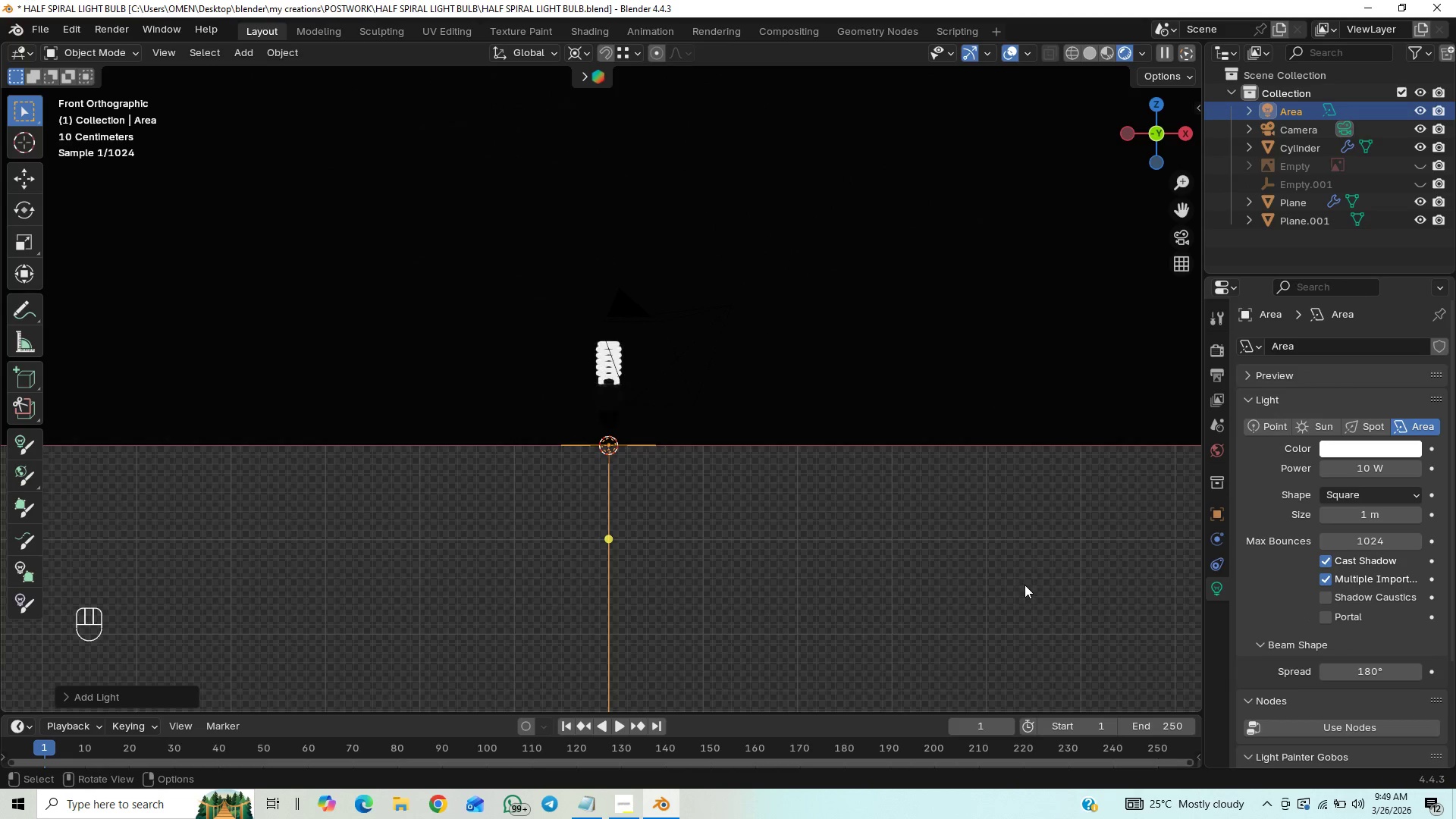 
type(gz)
 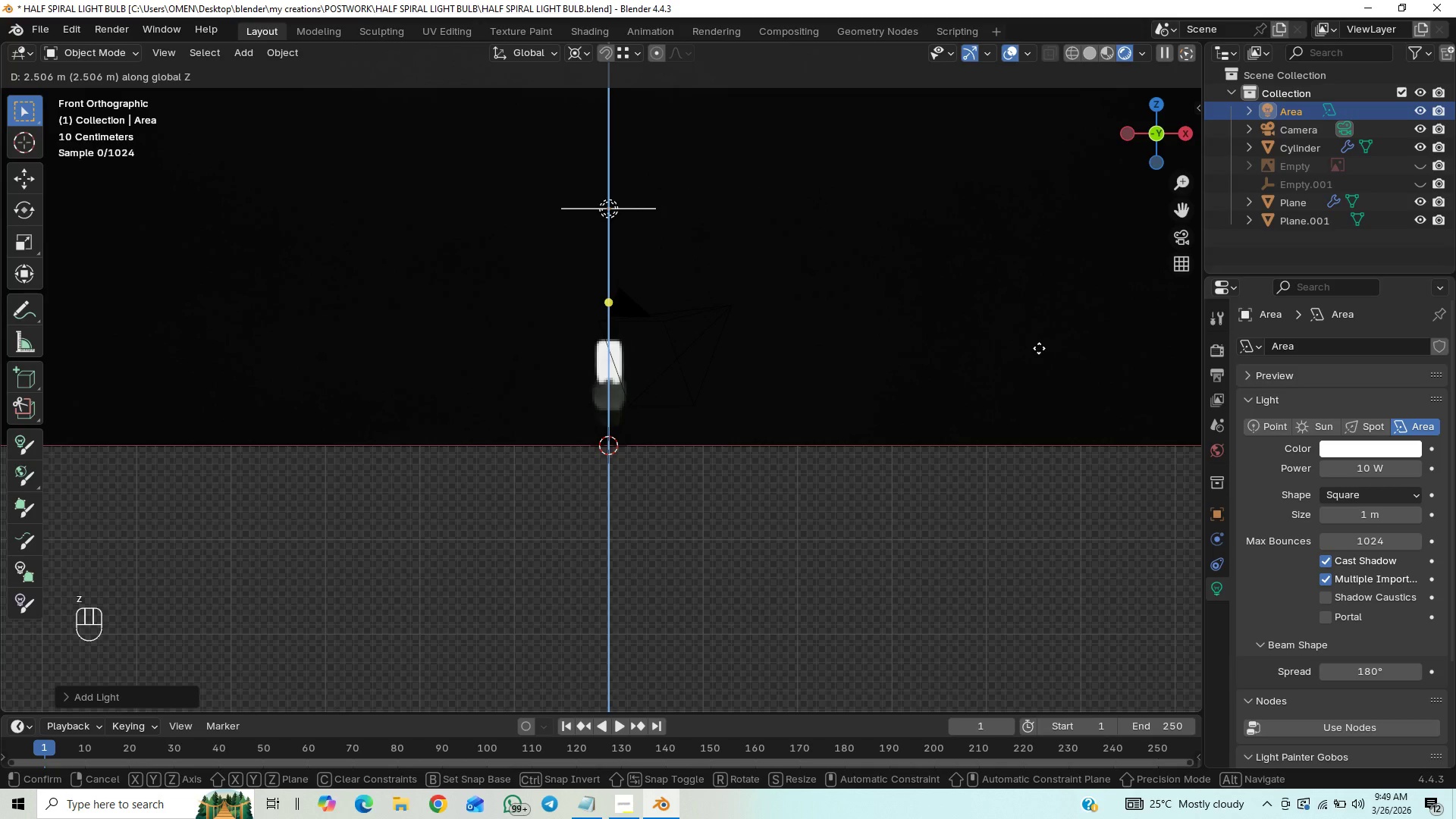 
left_click([1039, 342])
 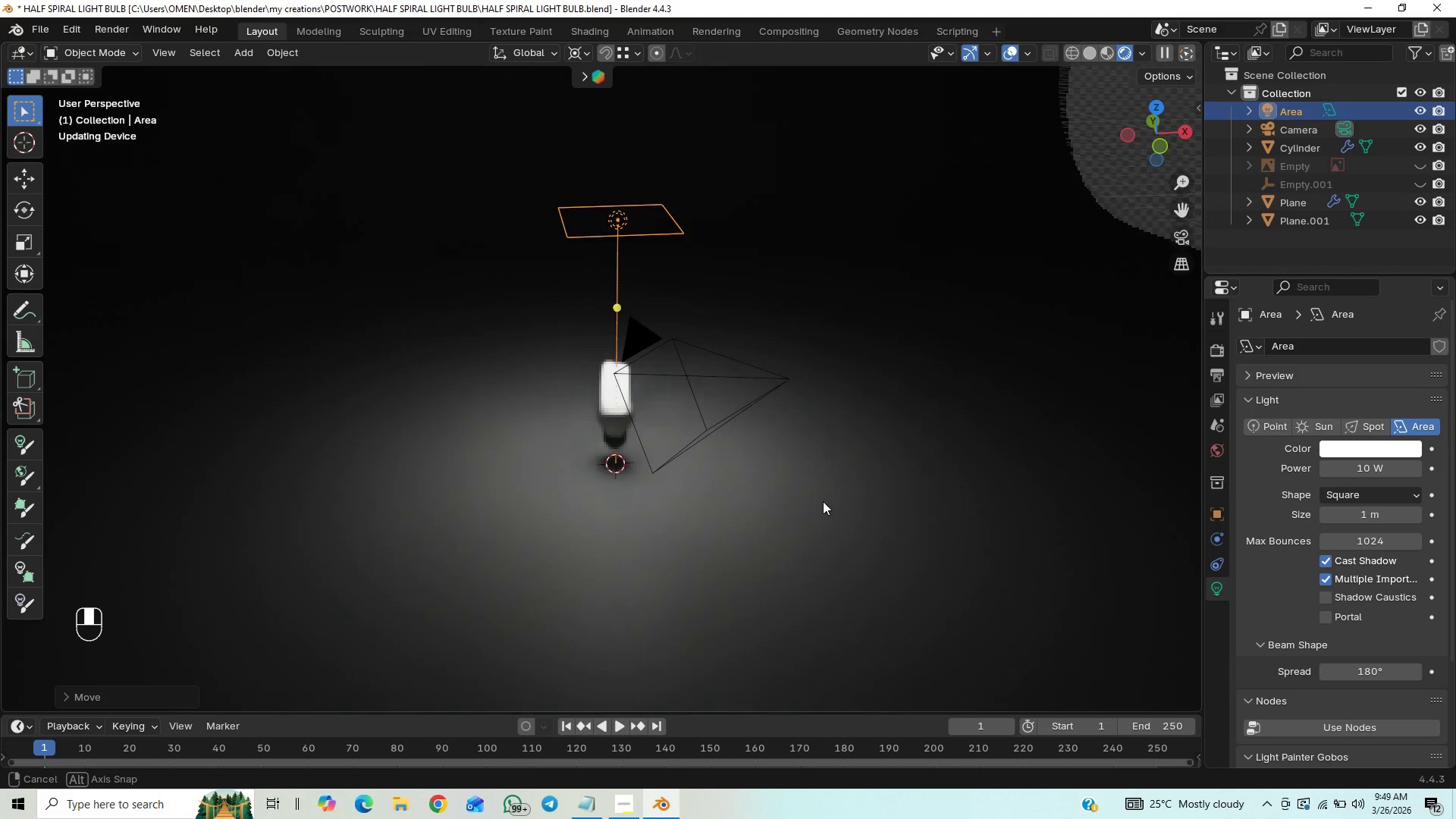 
middle_click([827, 510])
 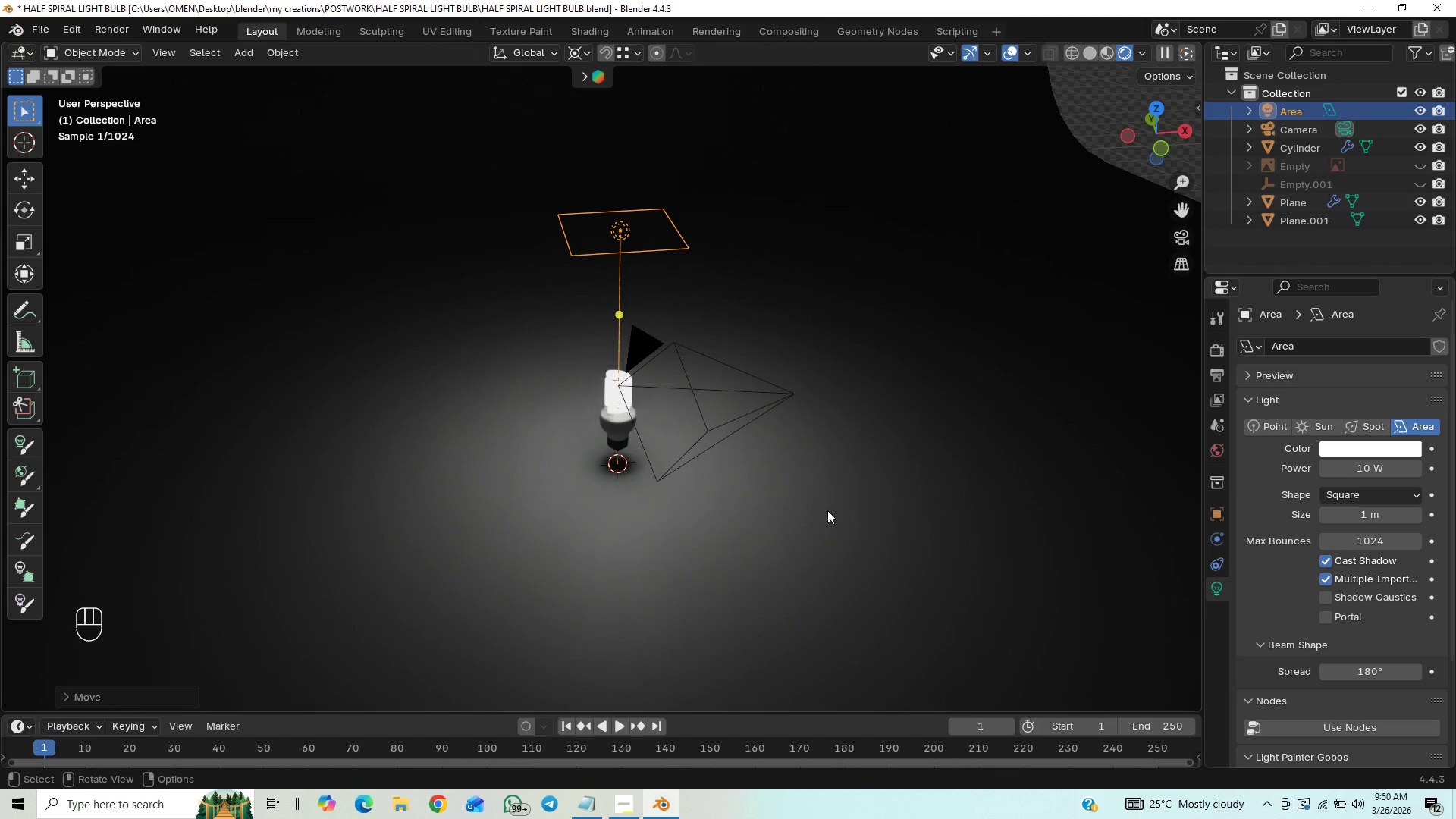 
type(gy)
 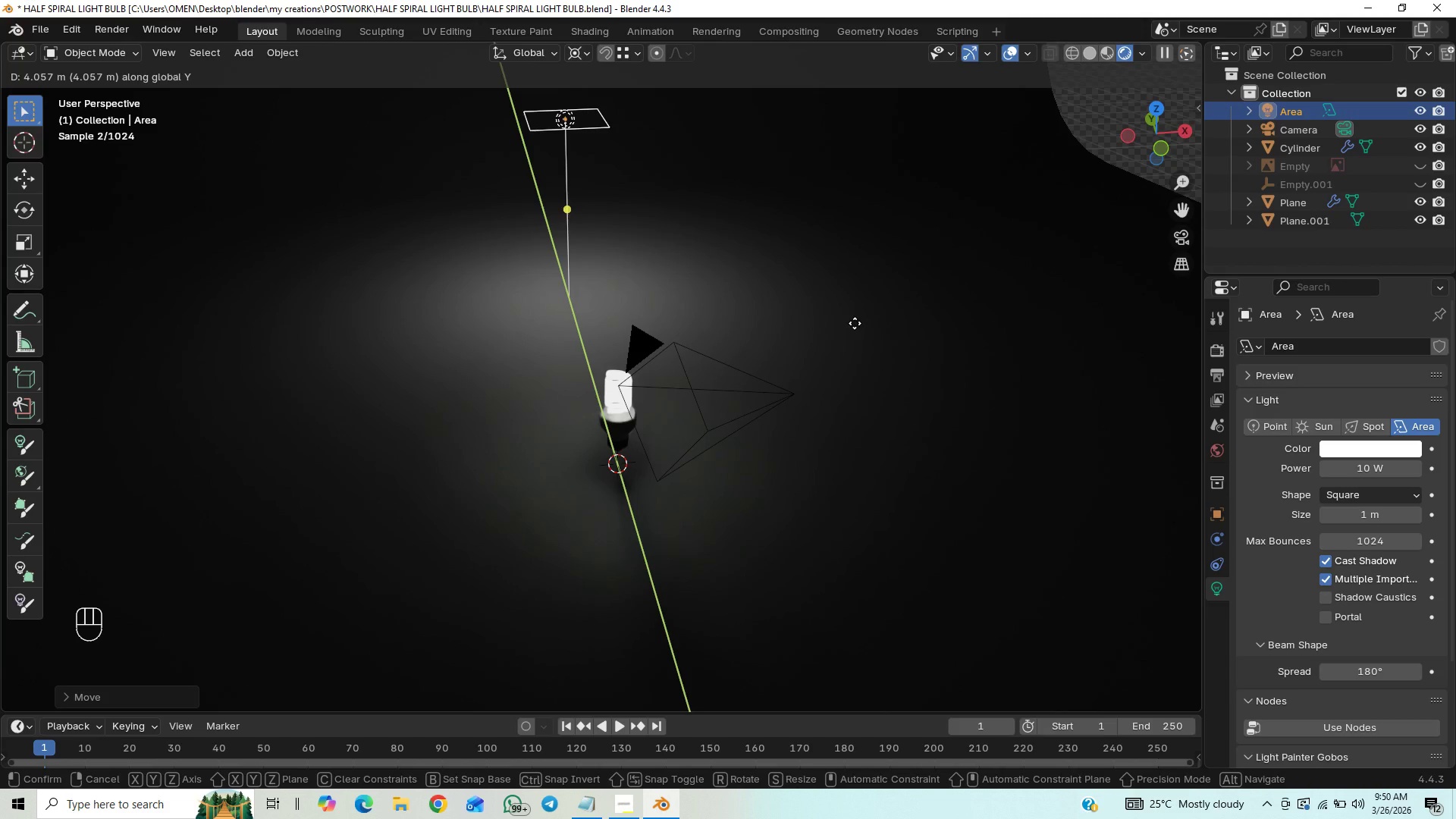 
wait(6.06)
 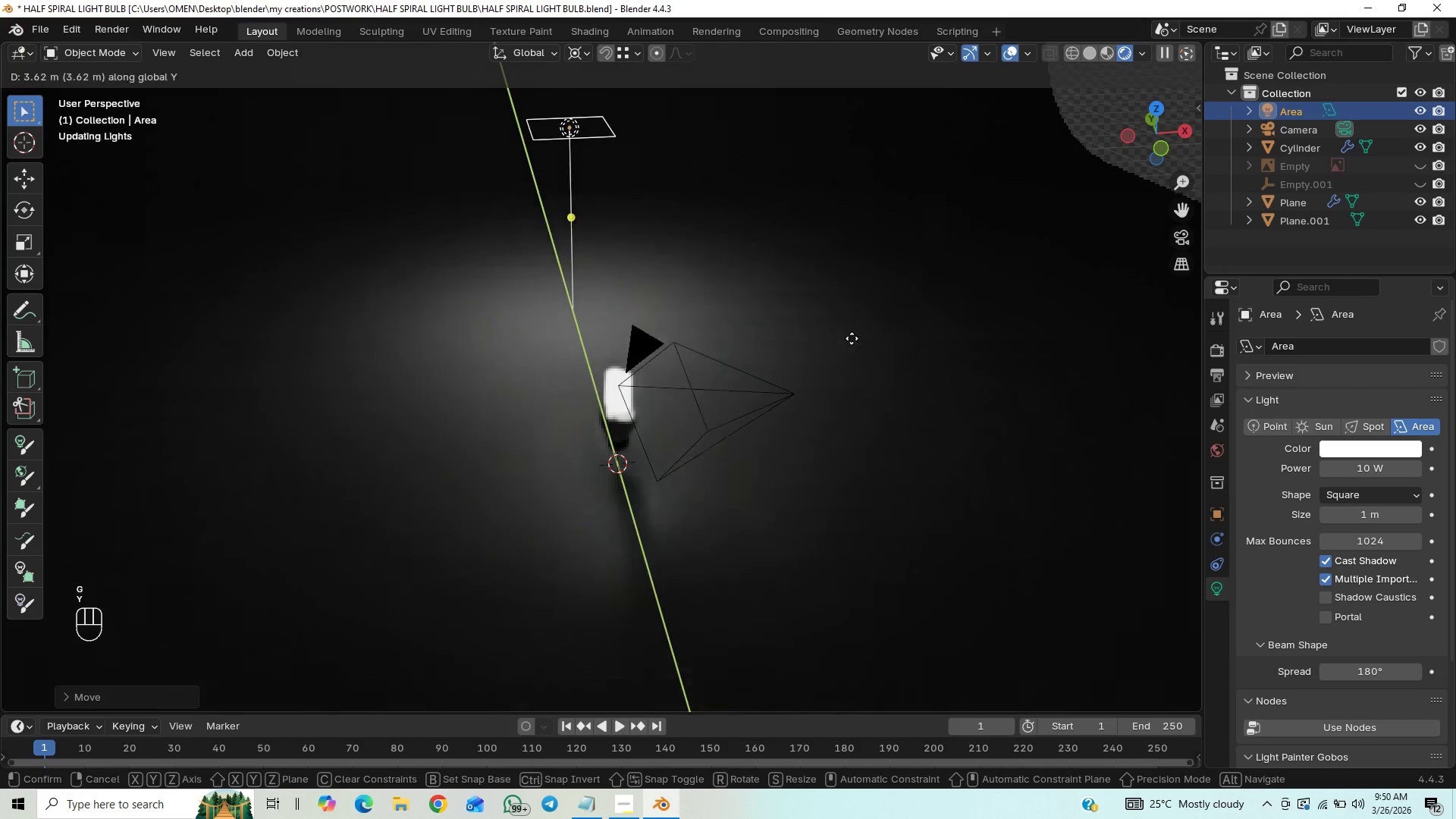 
left_click([854, 323])
 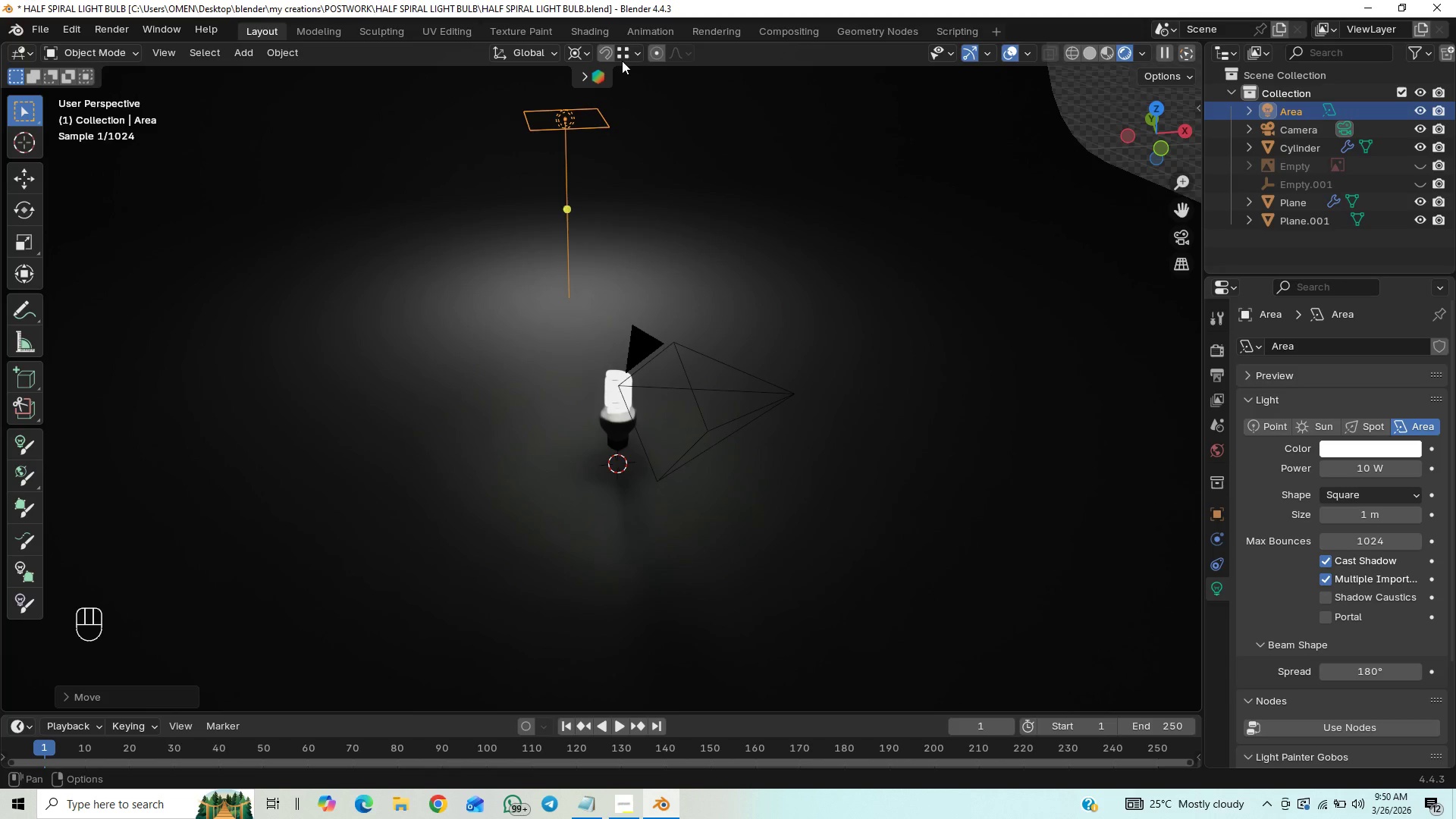 
left_click([622, 52])
 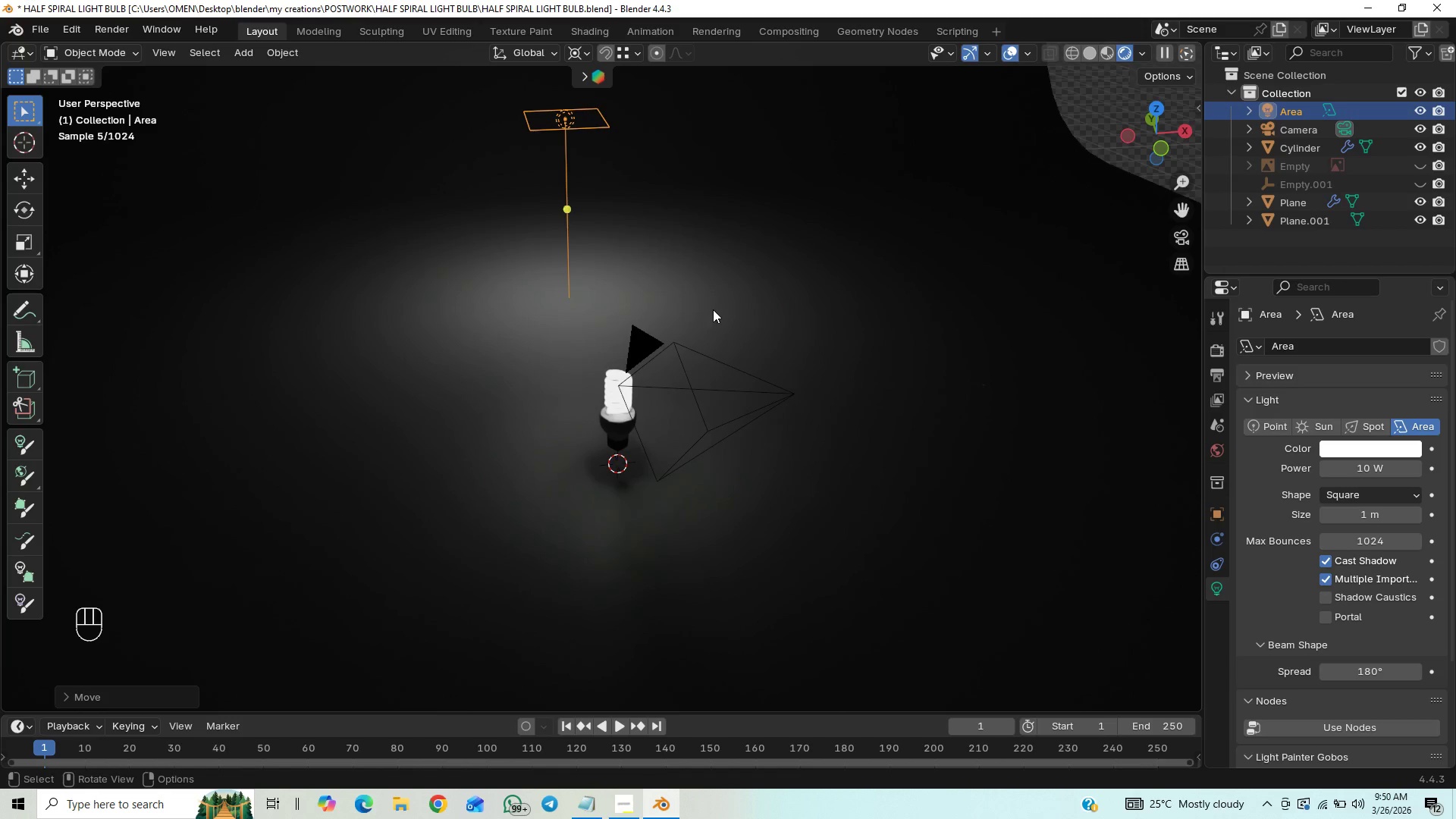 
type(ry)
 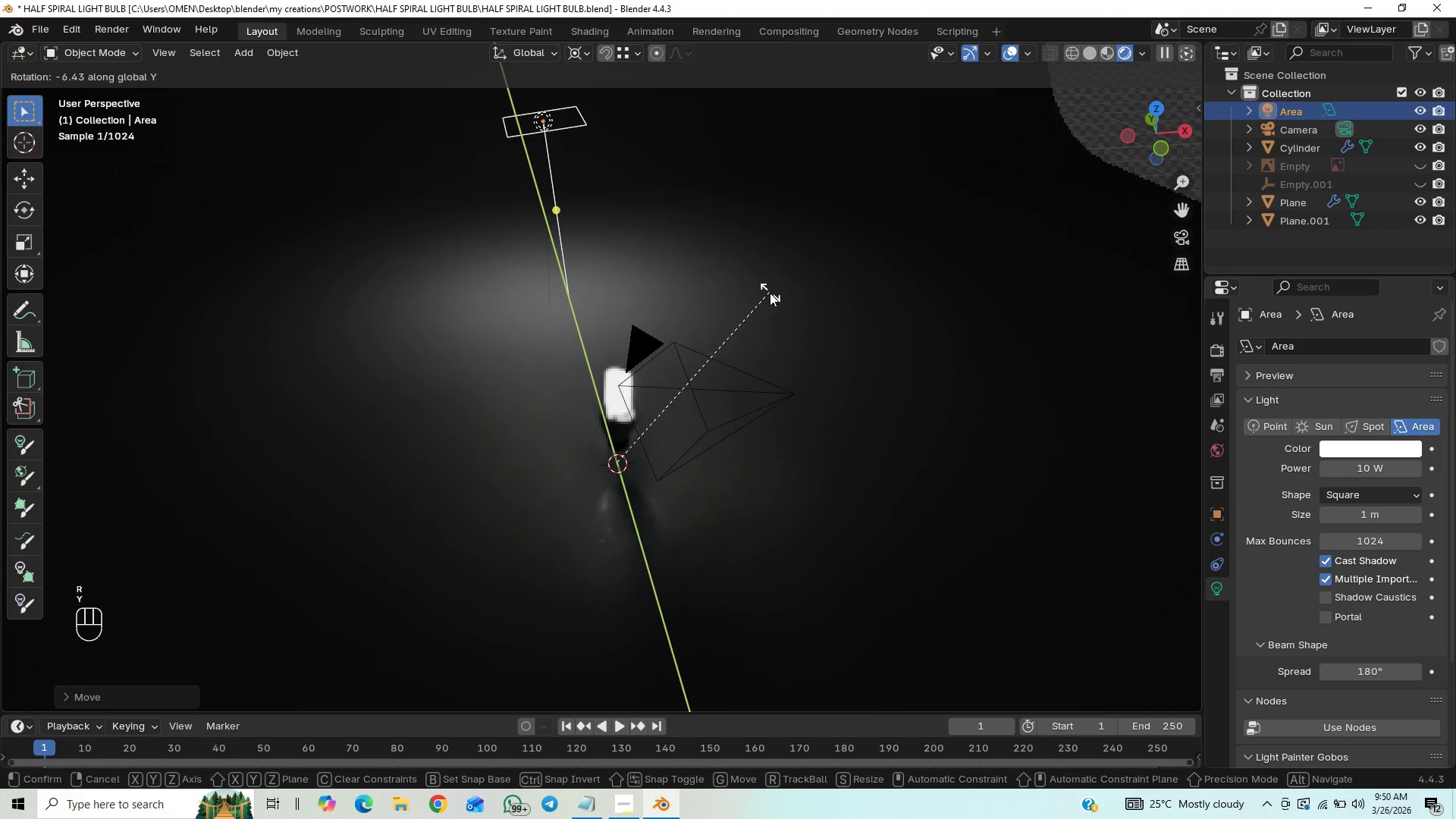 
key(X)
 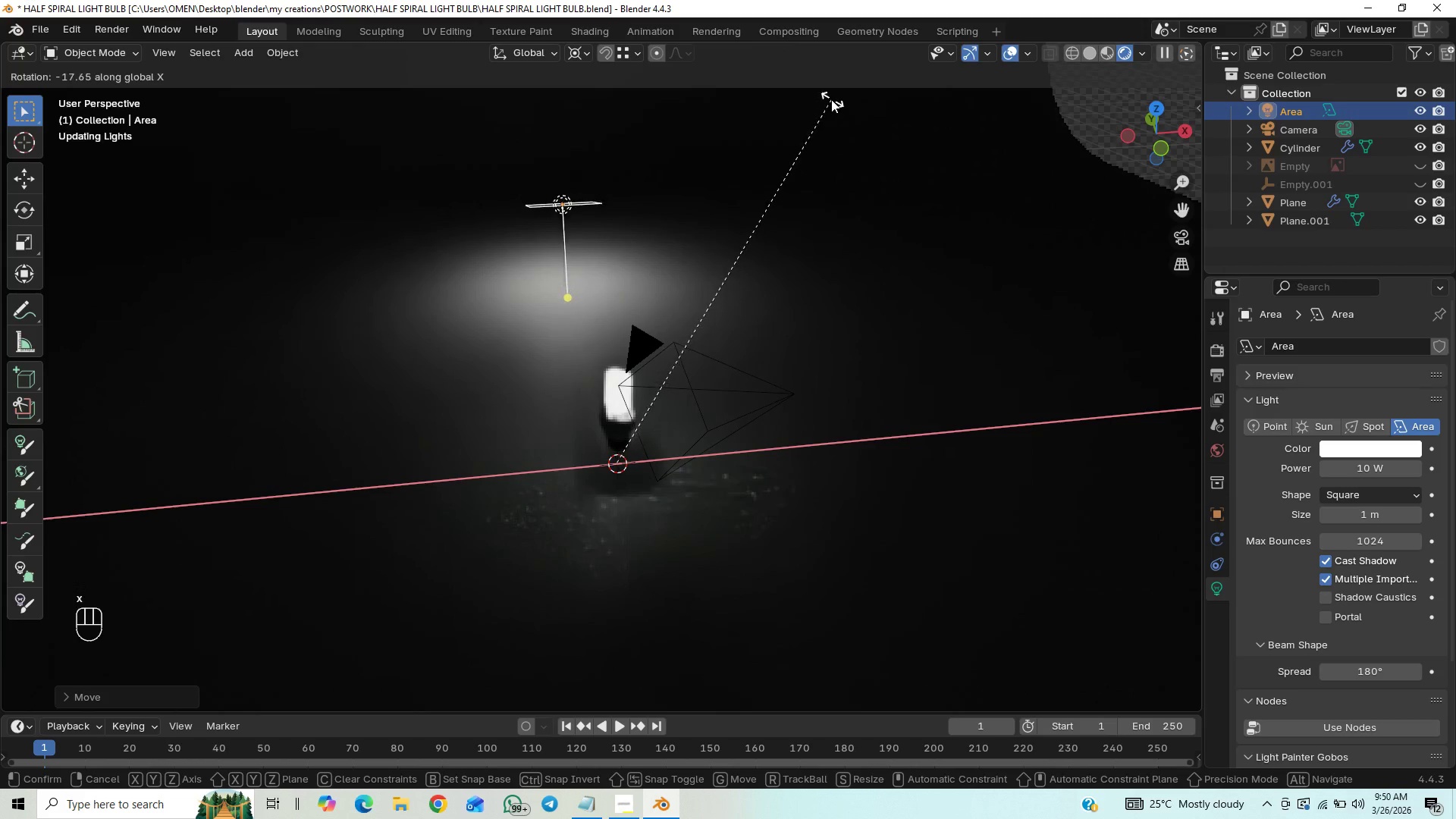 
left_click([794, 85])
 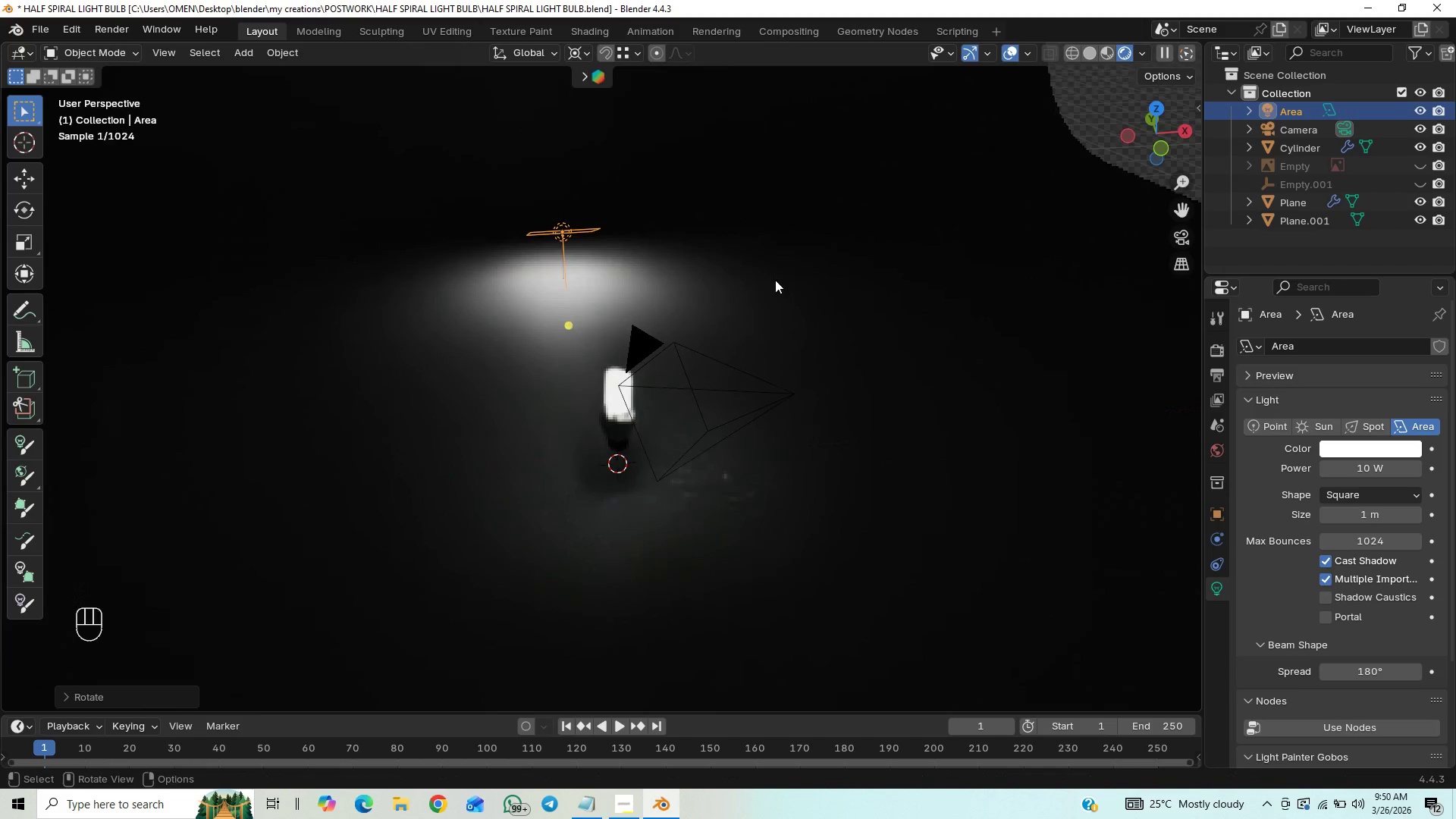 
type(gz)
 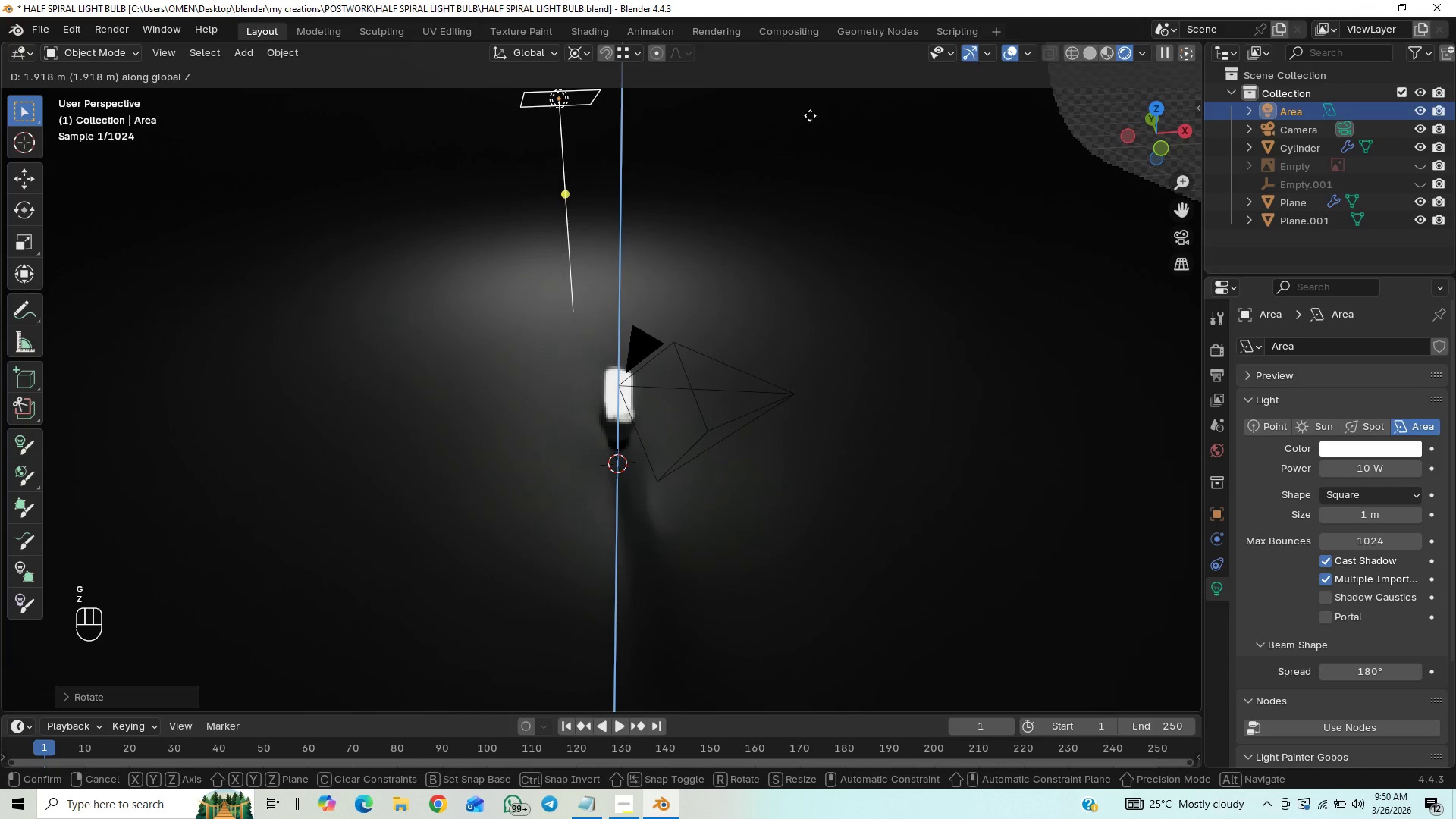 
left_click([810, 115])
 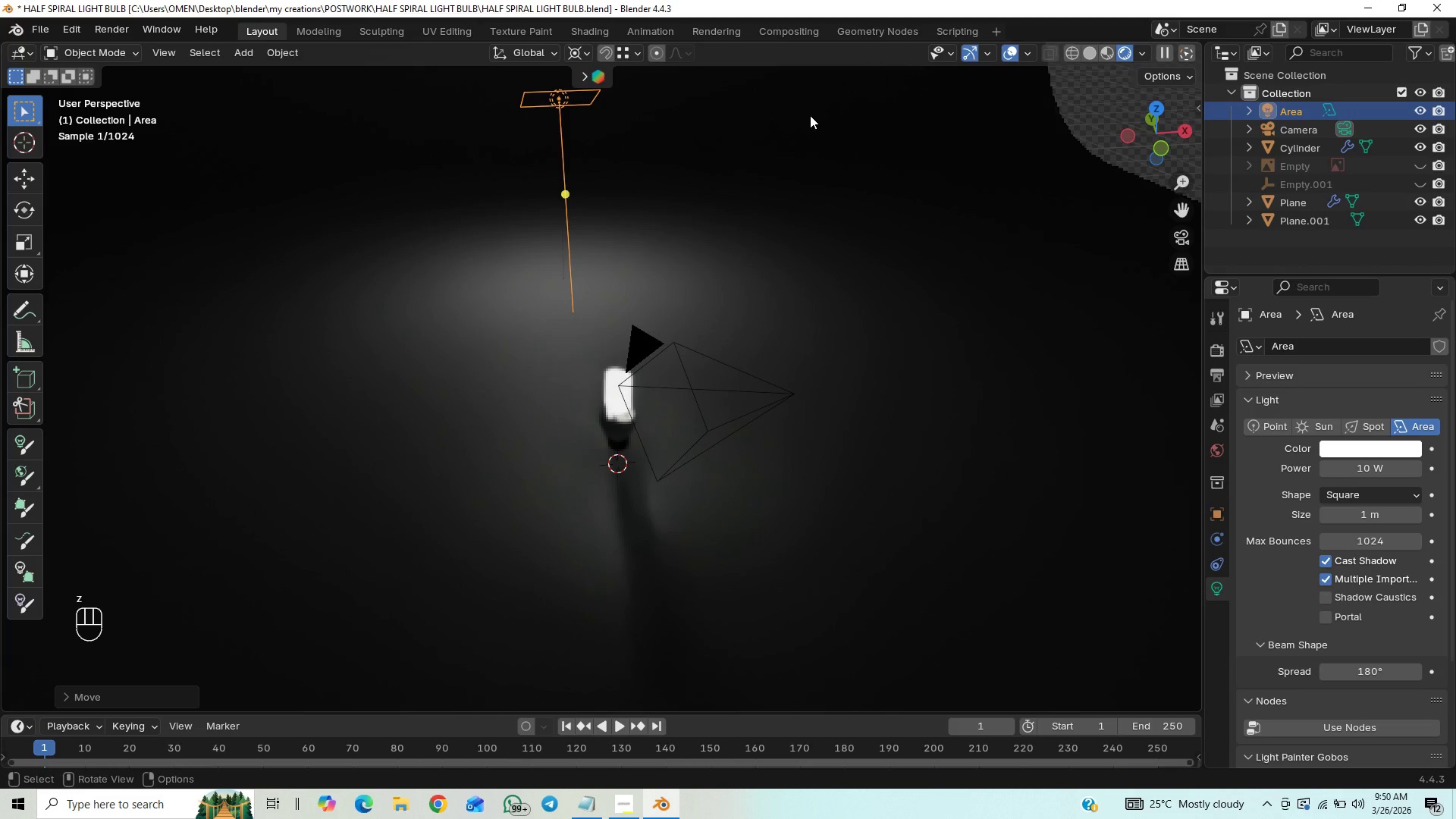 
type(gy)
 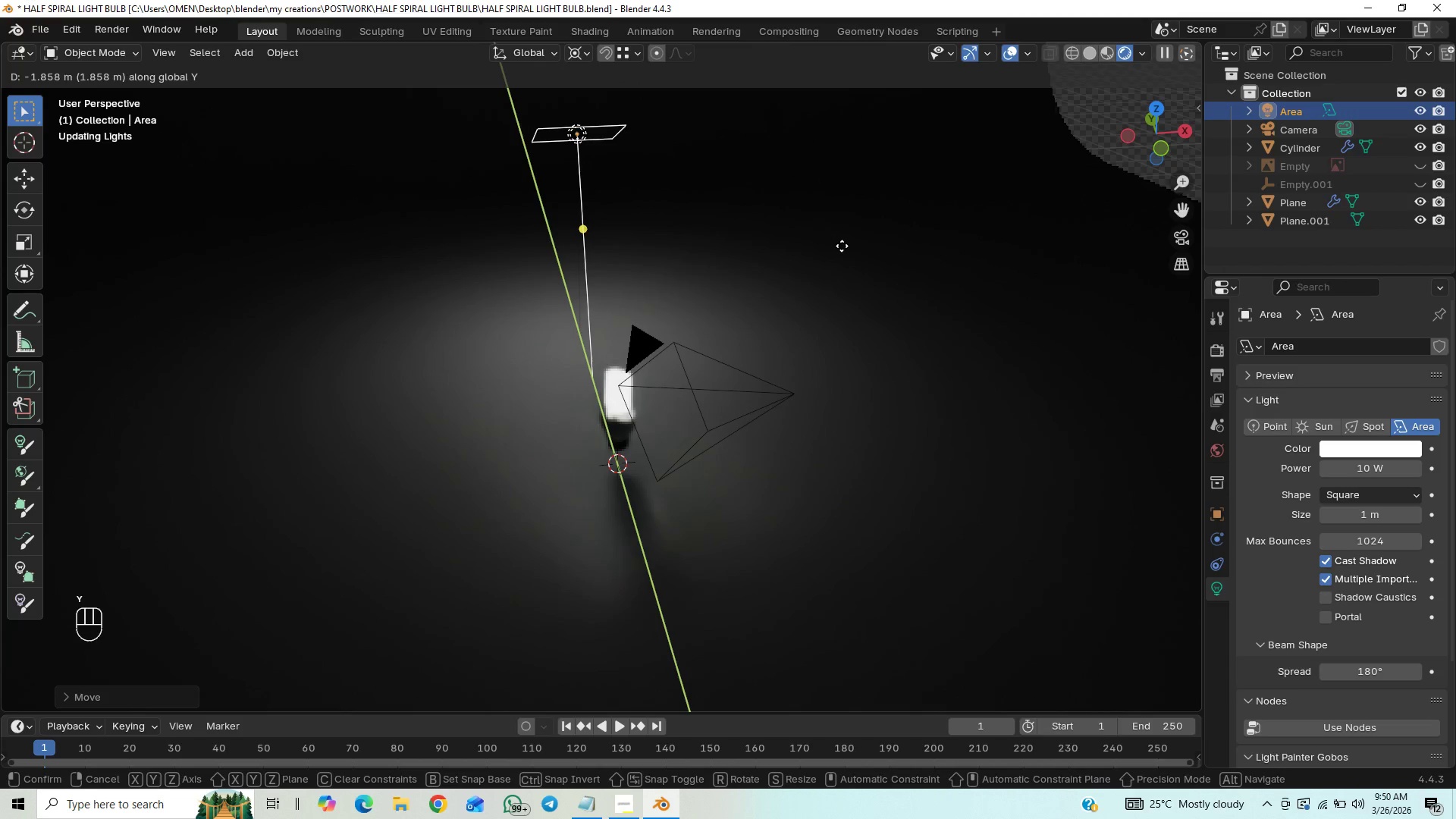 
left_click([843, 247])
 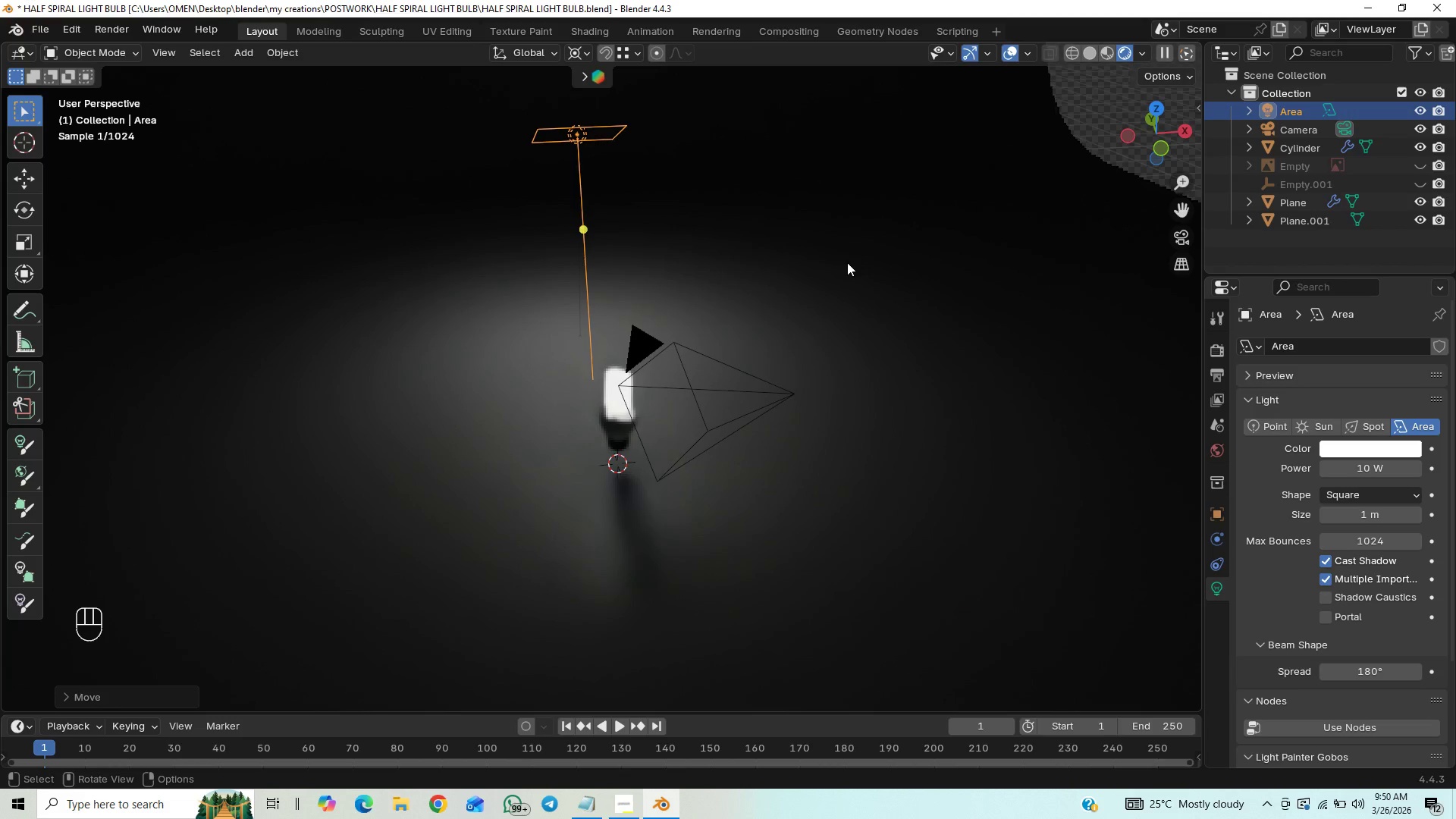 
scroll: coordinate [847, 262], scroll_direction: down, amount: 15.0
 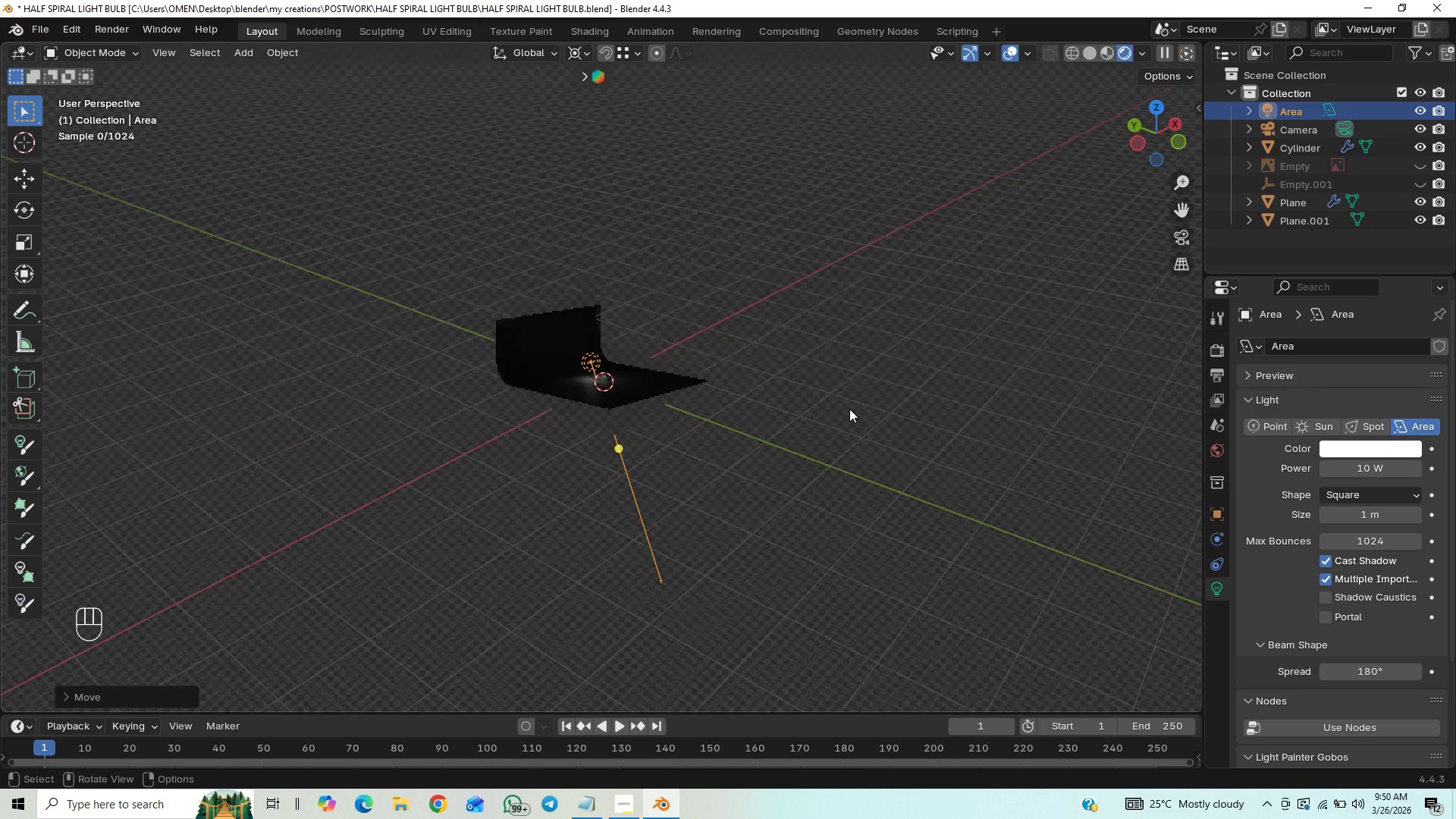 
left_click([635, 405])
 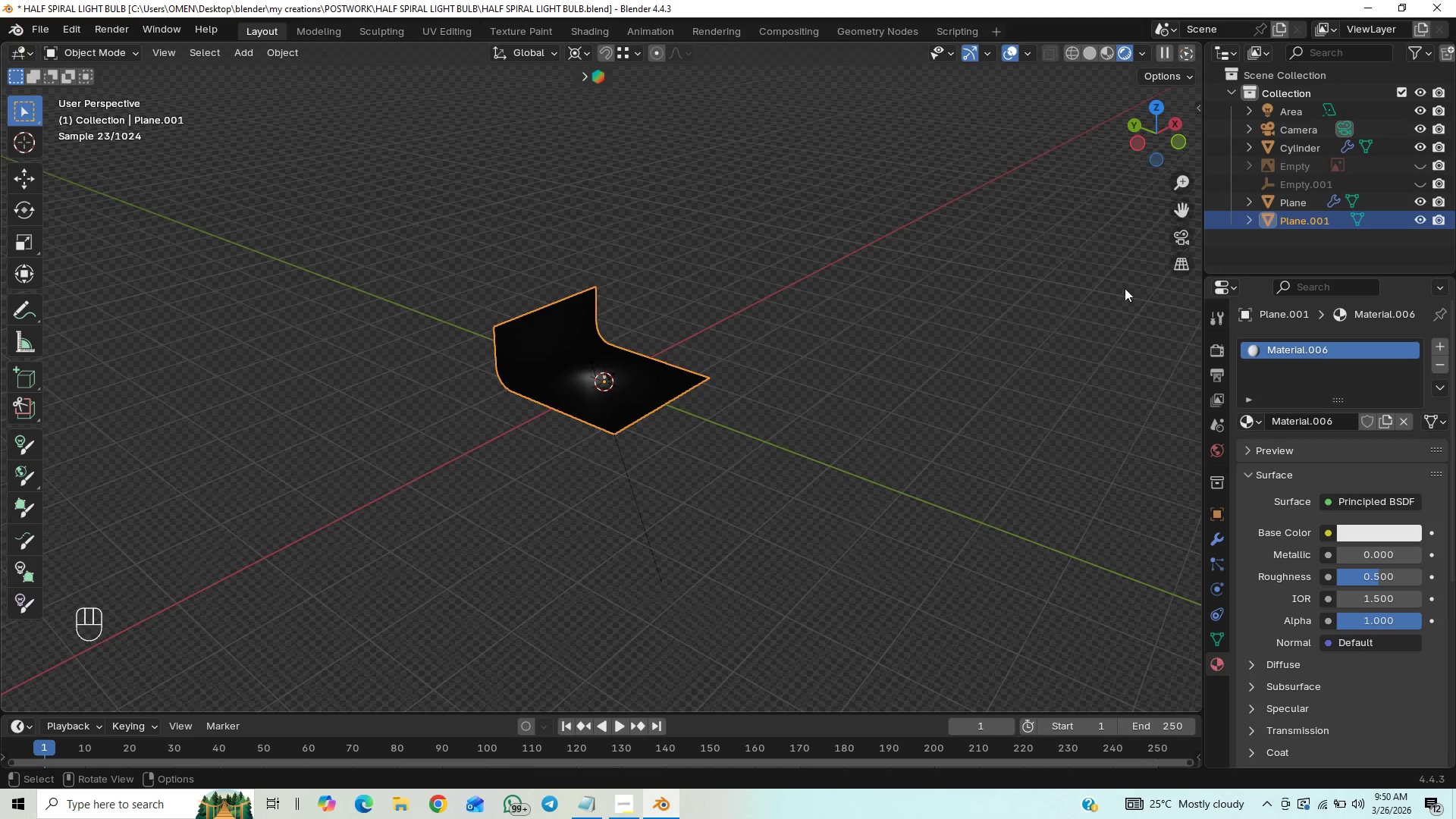 
left_click([1172, 235])
 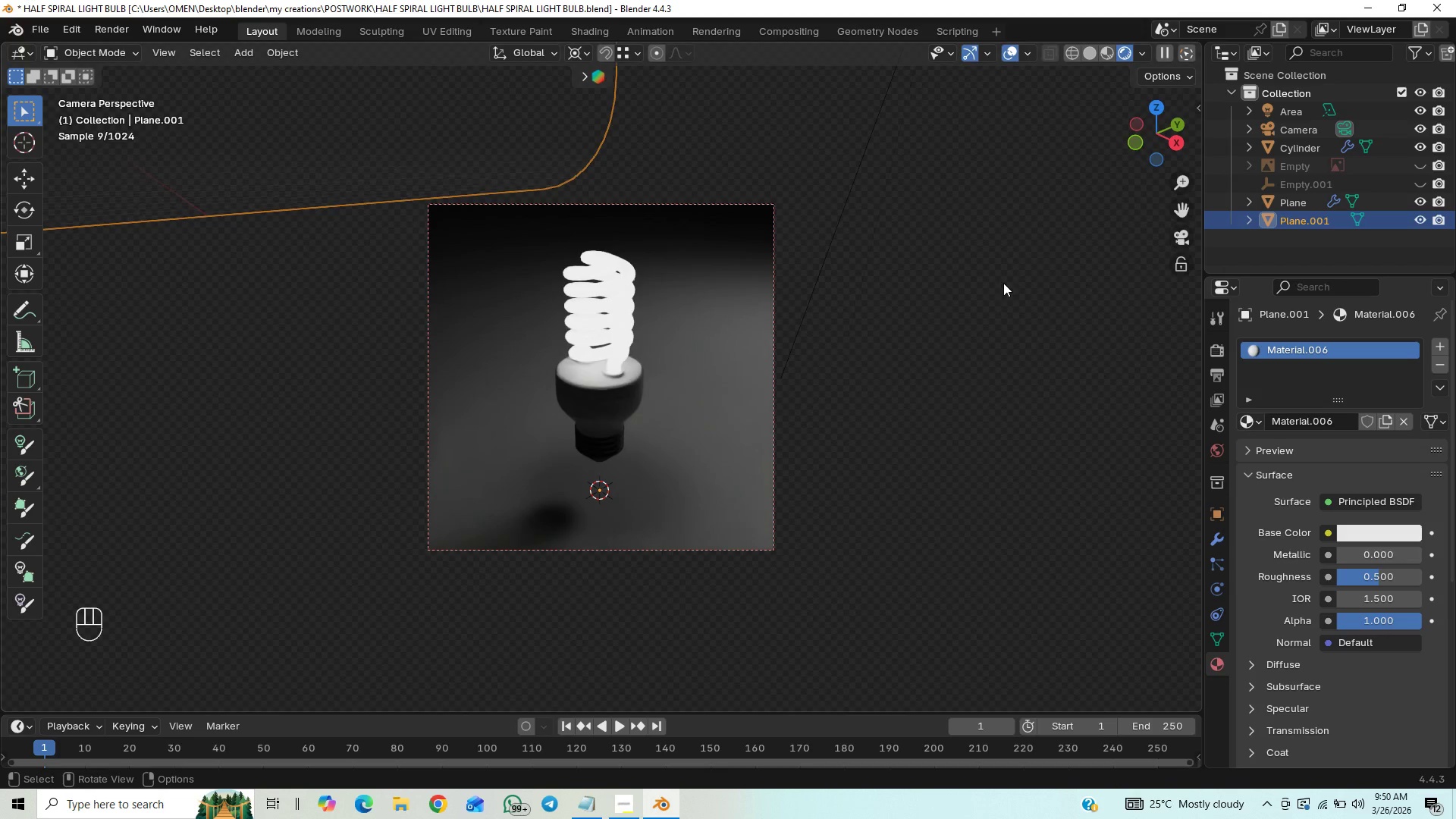 
type(gy)
 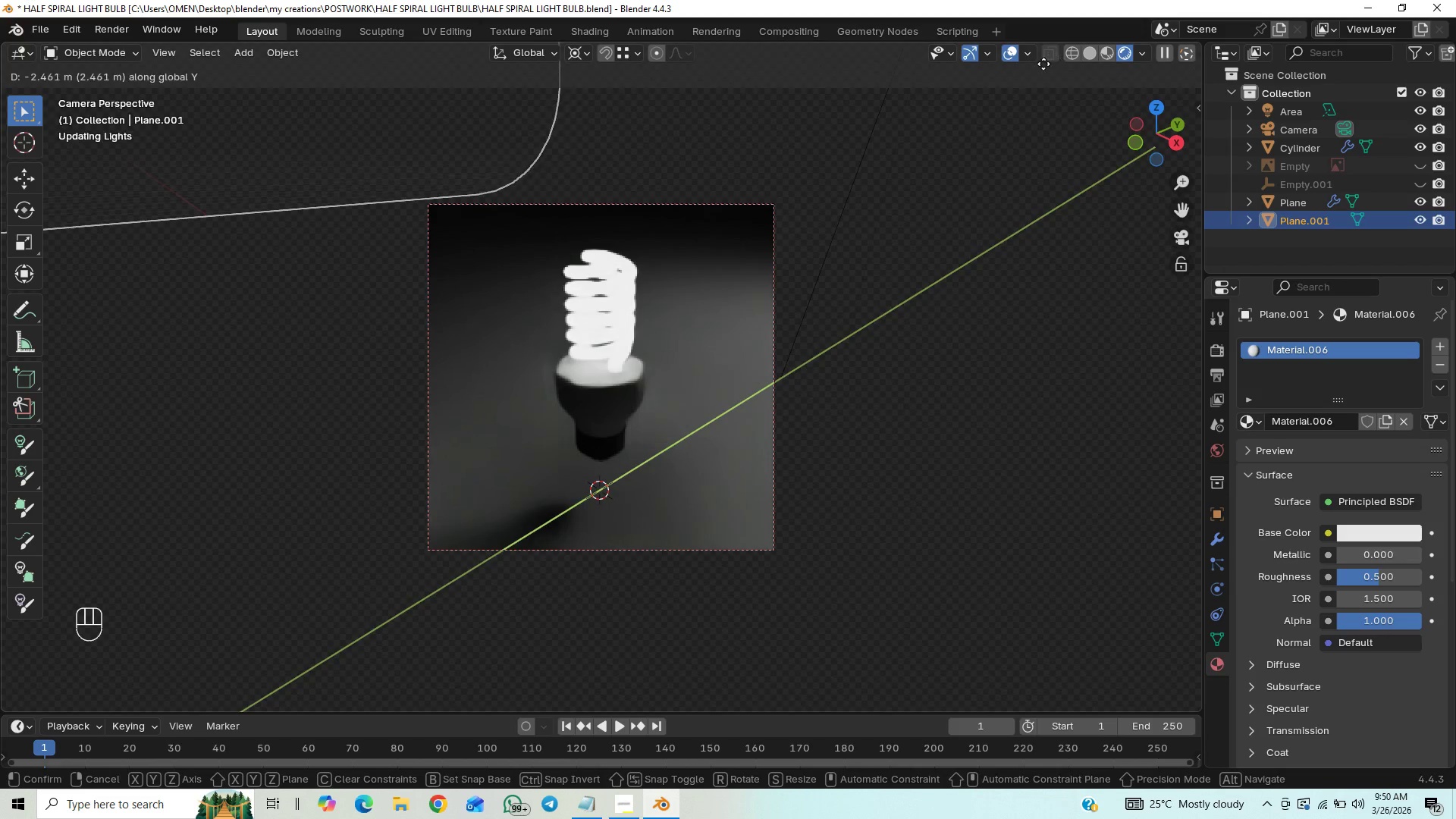 
left_click_drag(start_coordinate=[217, 436], to_coordinate=[213, 436])
 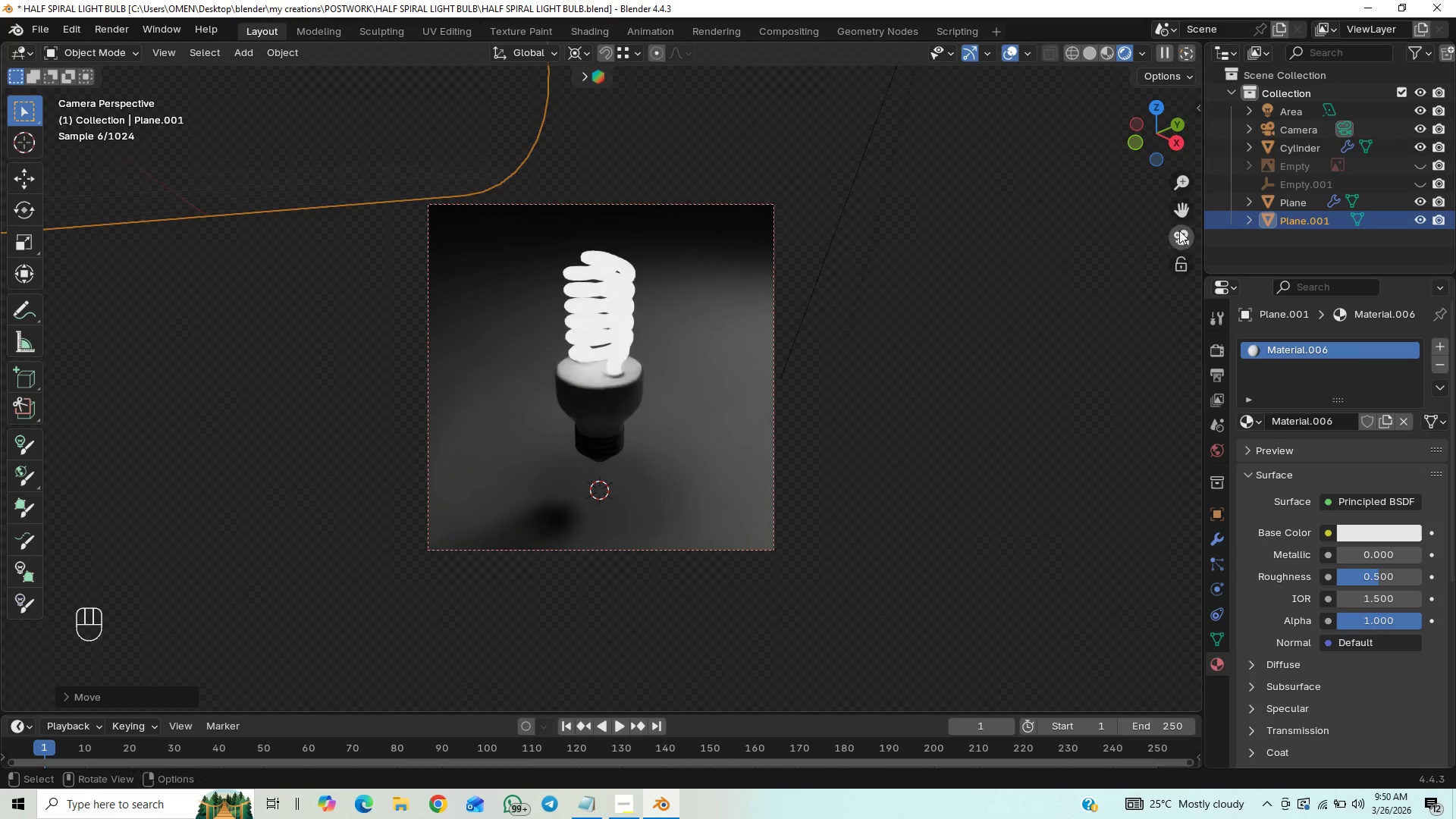 
left_click([1181, 240])
 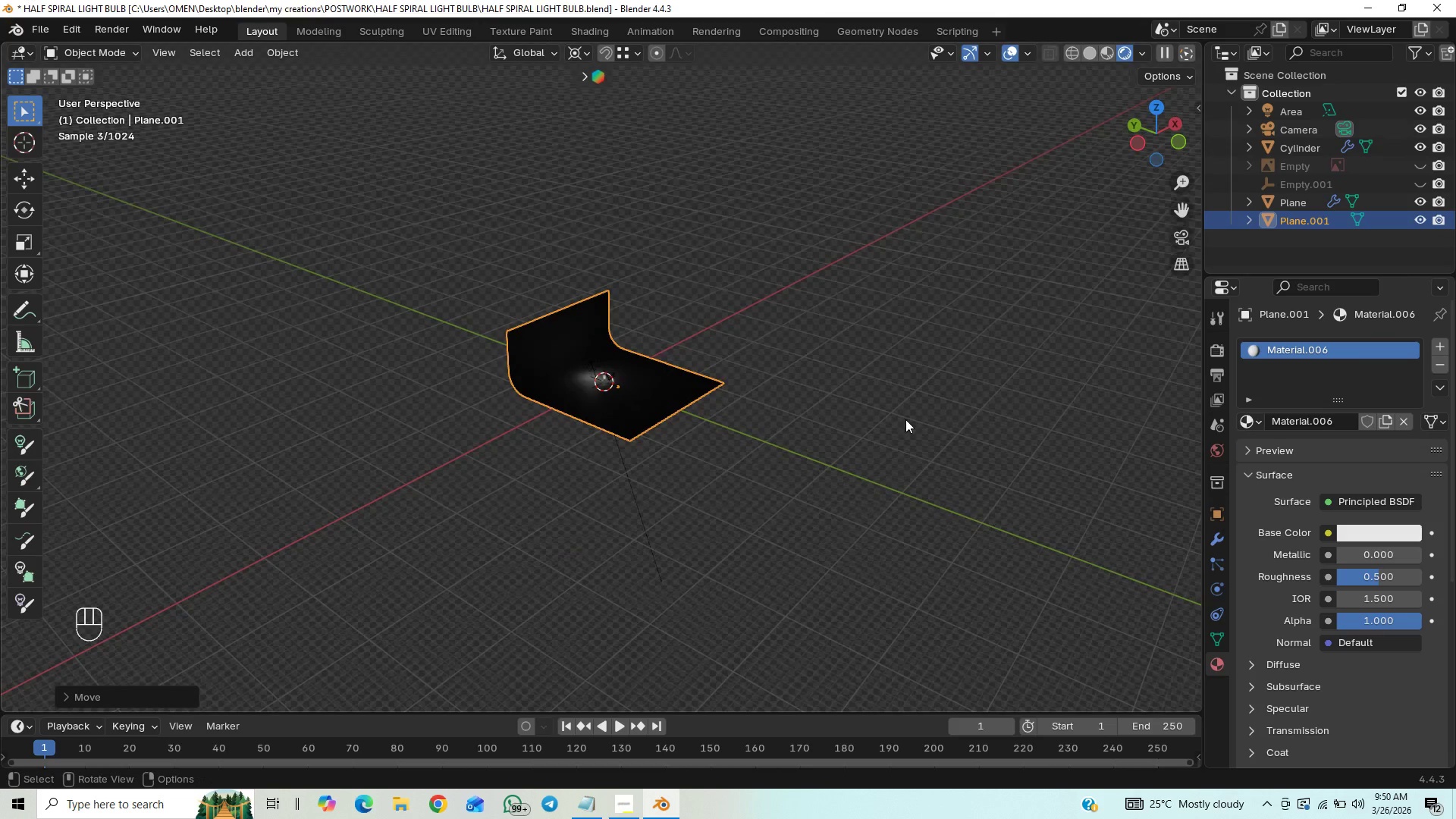 
type(gy)
 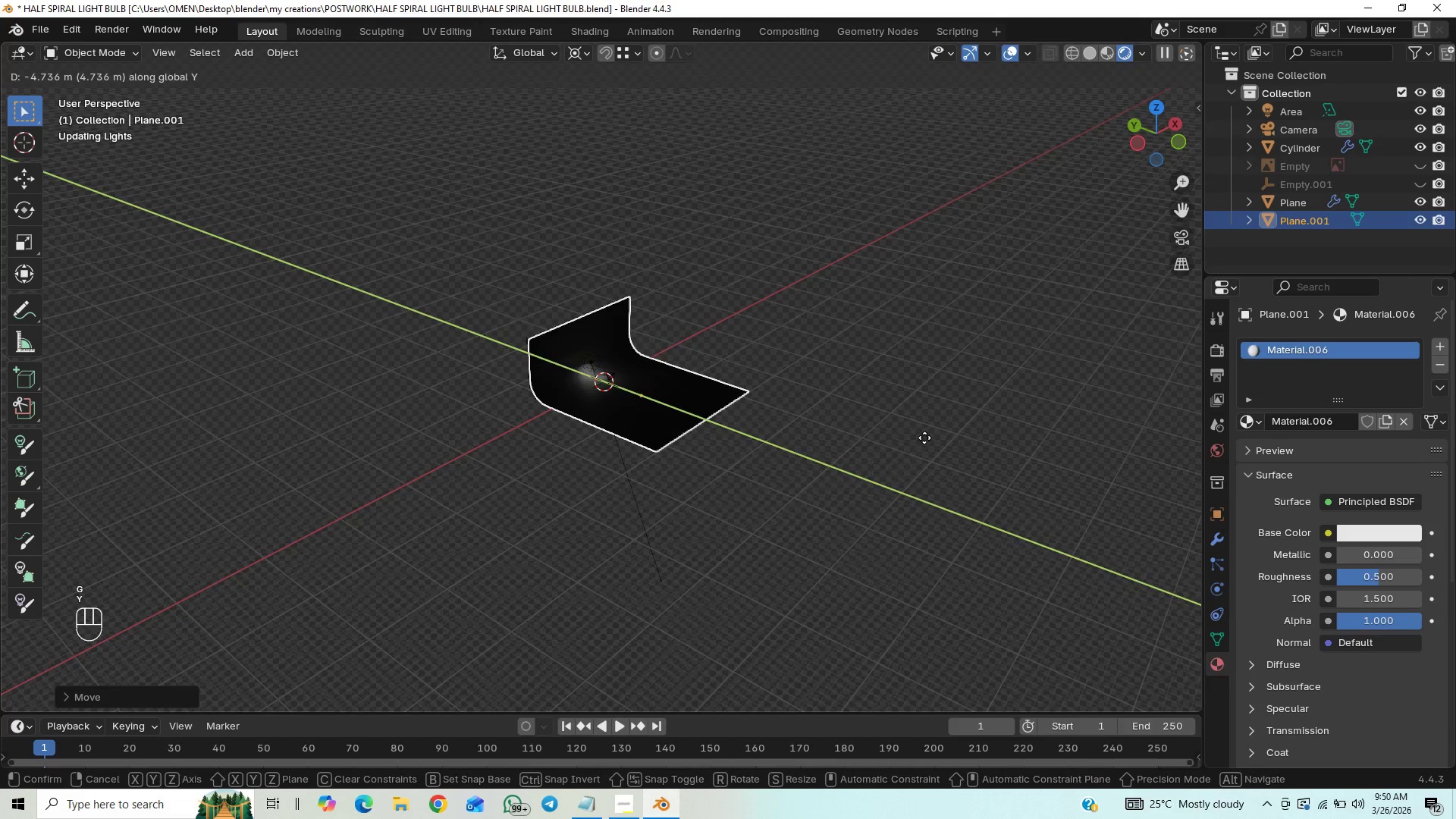 
left_click([924, 438])
 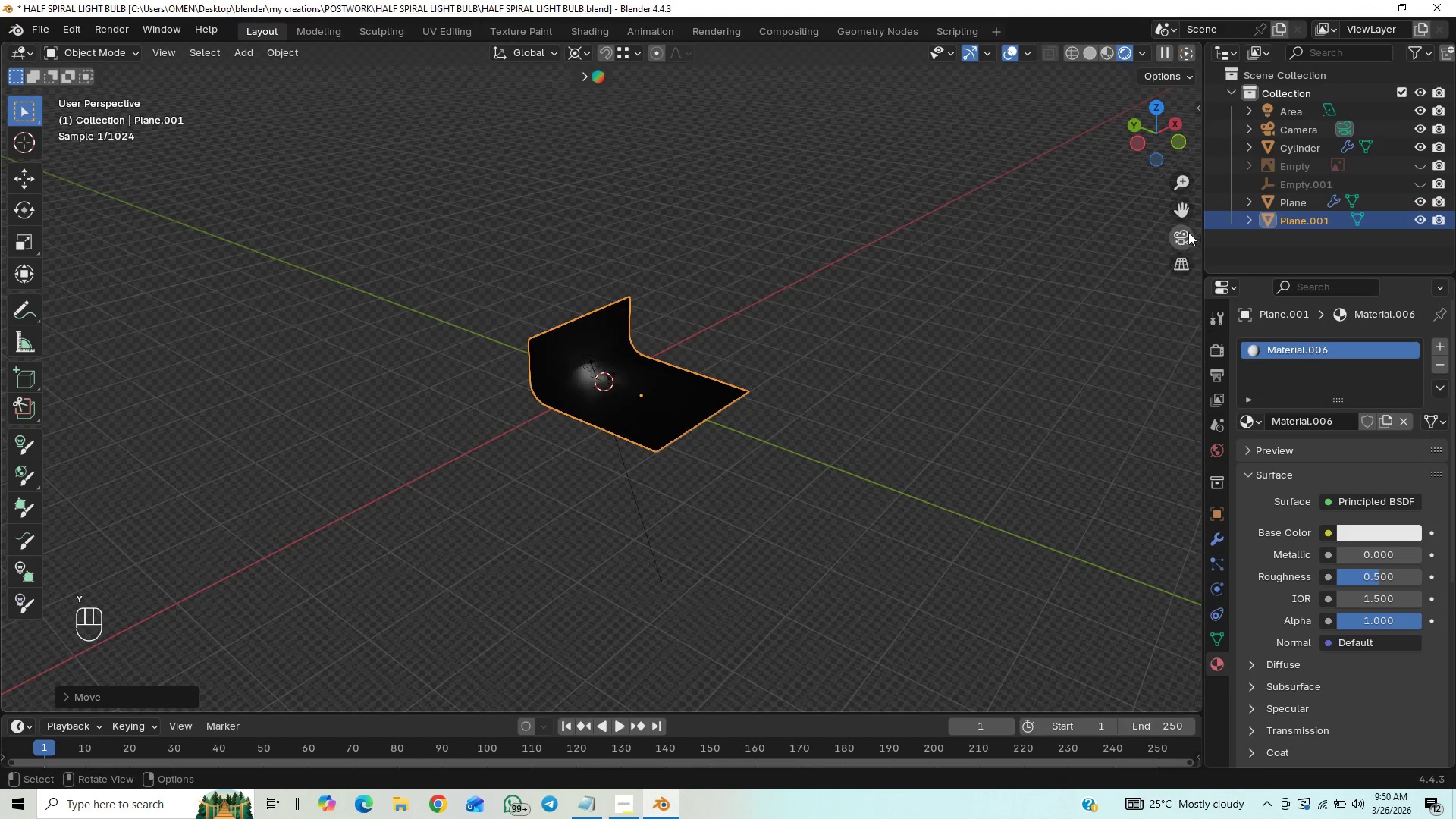 
left_click([1182, 238])
 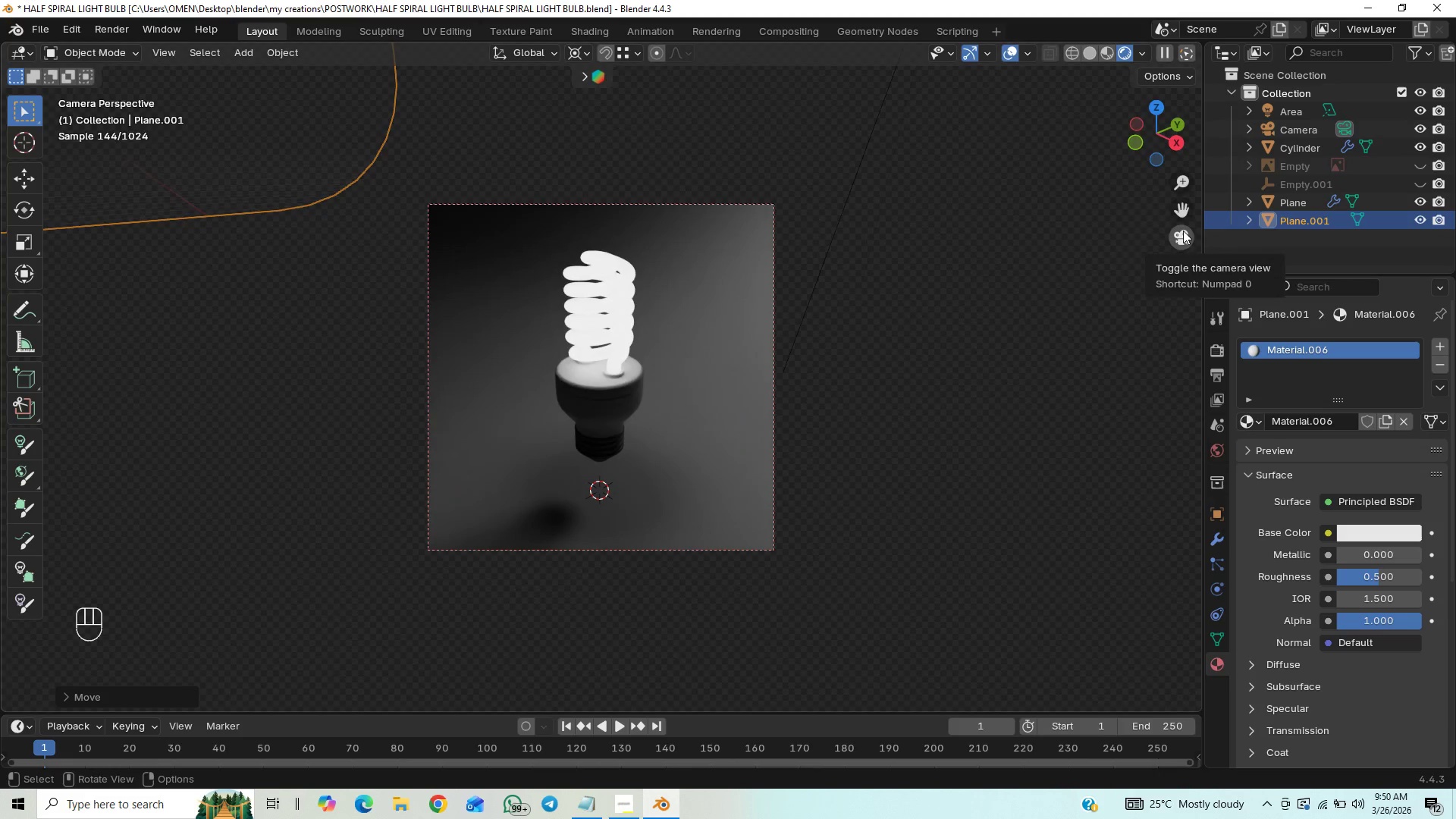 
wait(6.25)
 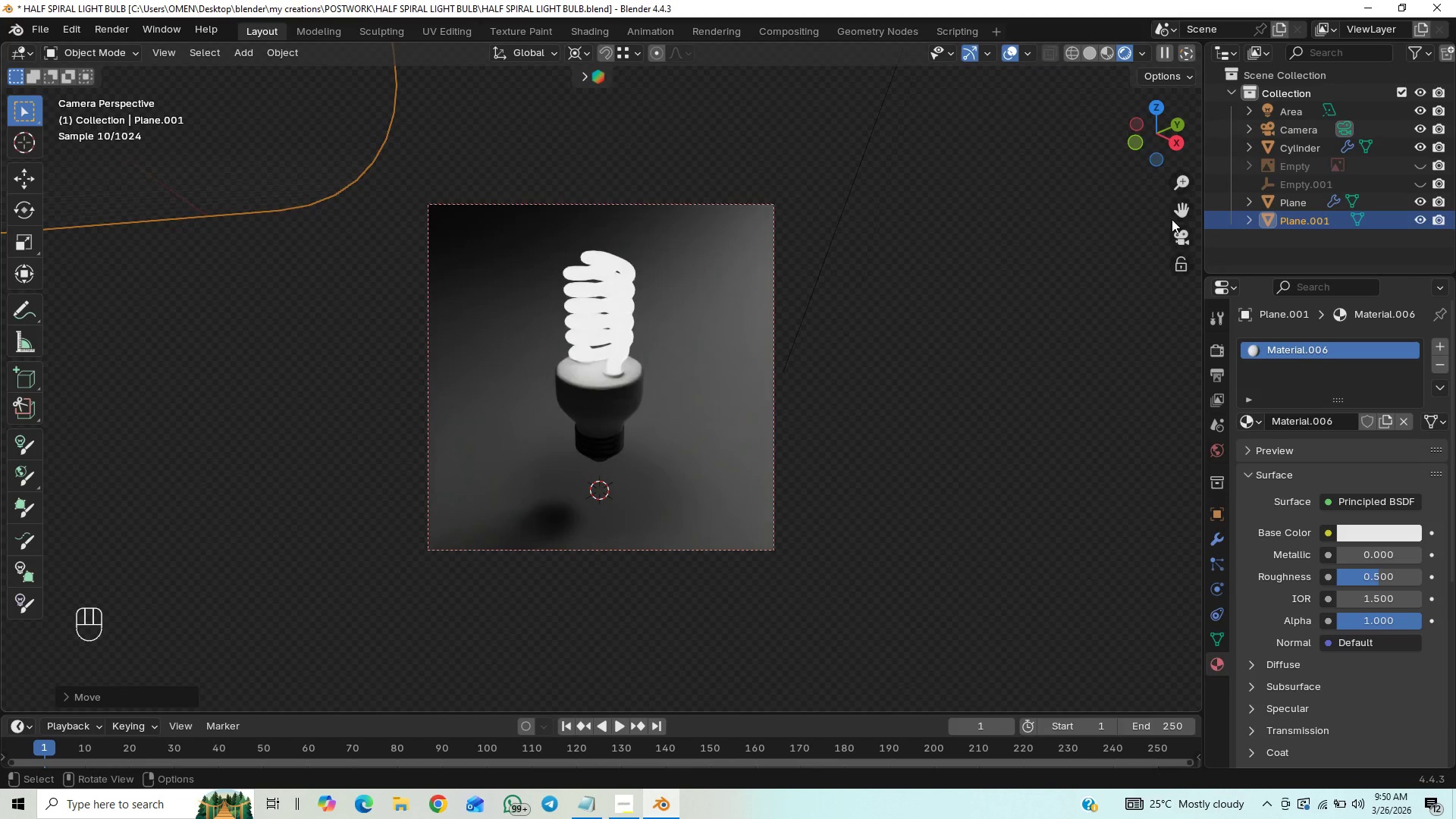 
left_click([1183, 231])
 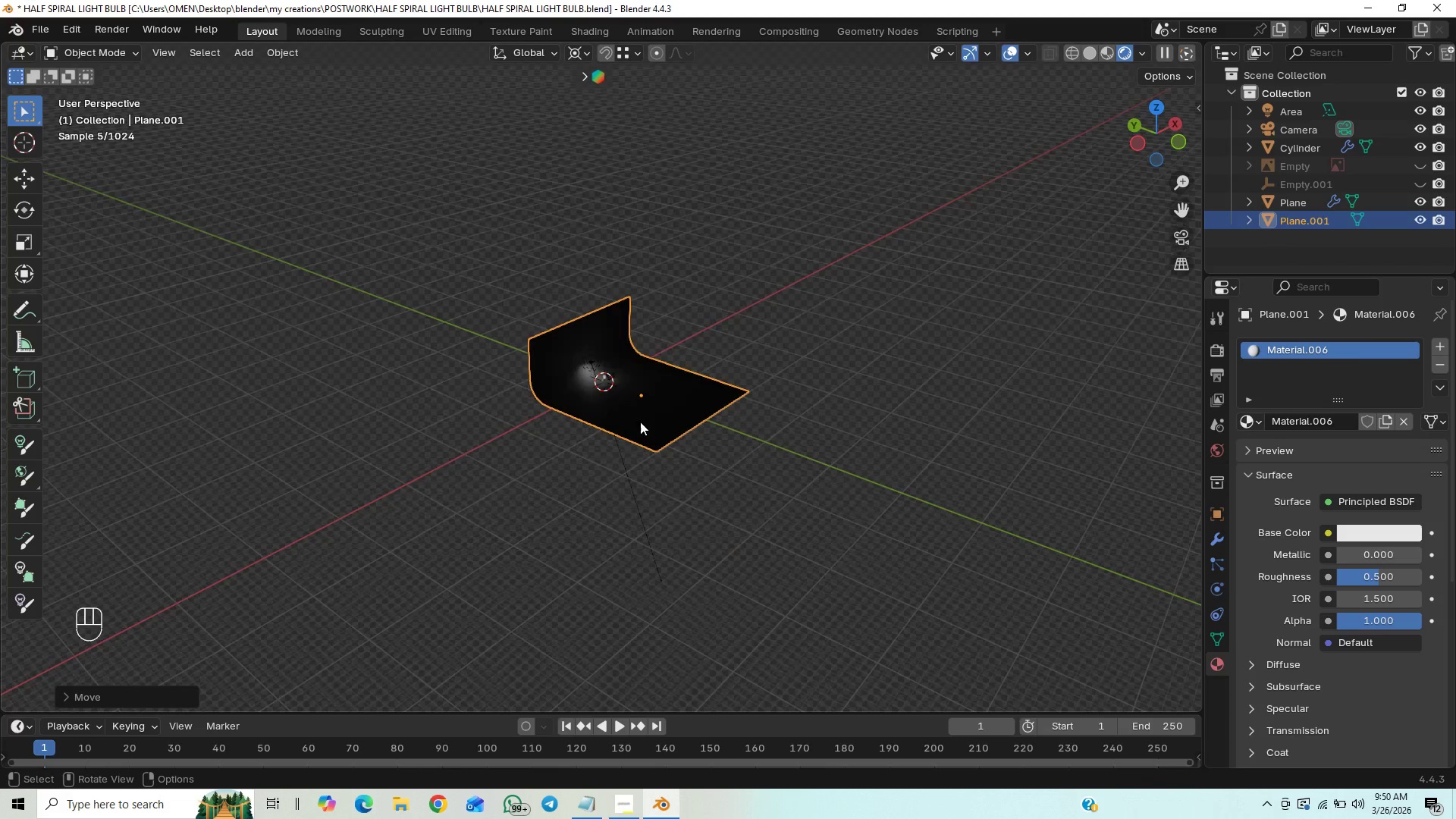 
scroll: coordinate [644, 419], scroll_direction: up, amount: 16.0
 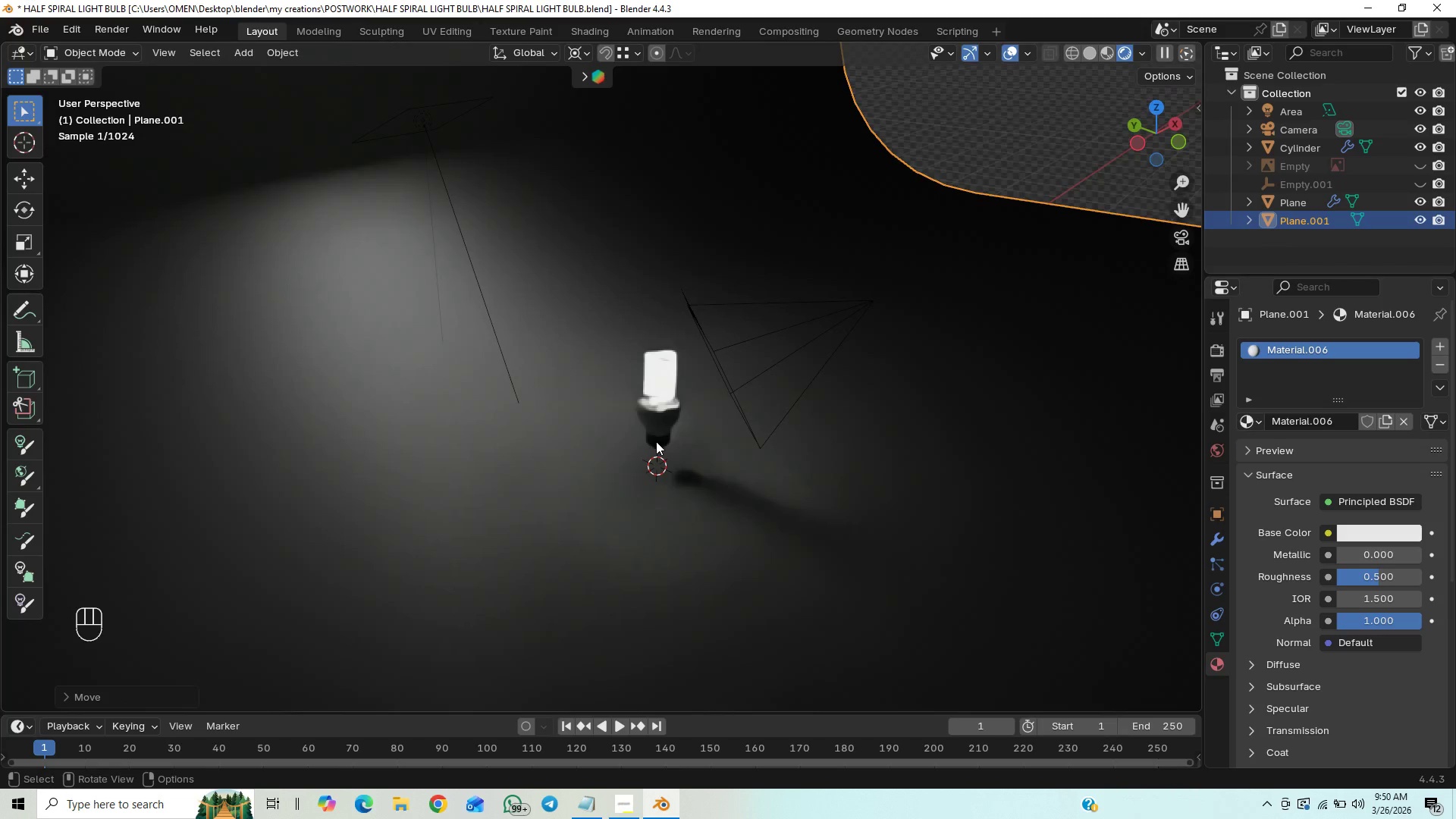 
scroll: coordinate [656, 441], scroll_direction: down, amount: 6.0
 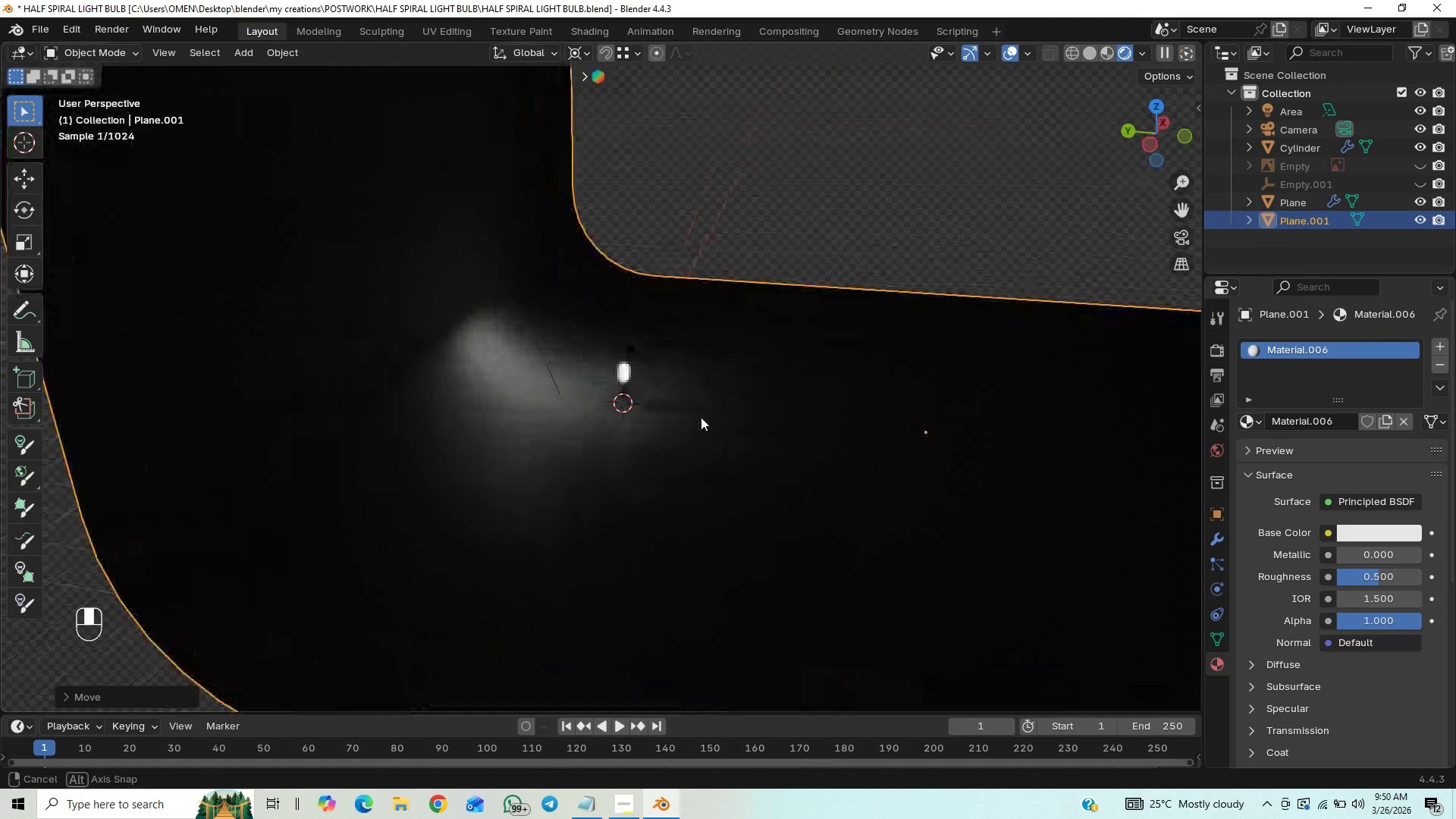 
left_click([528, 290])
 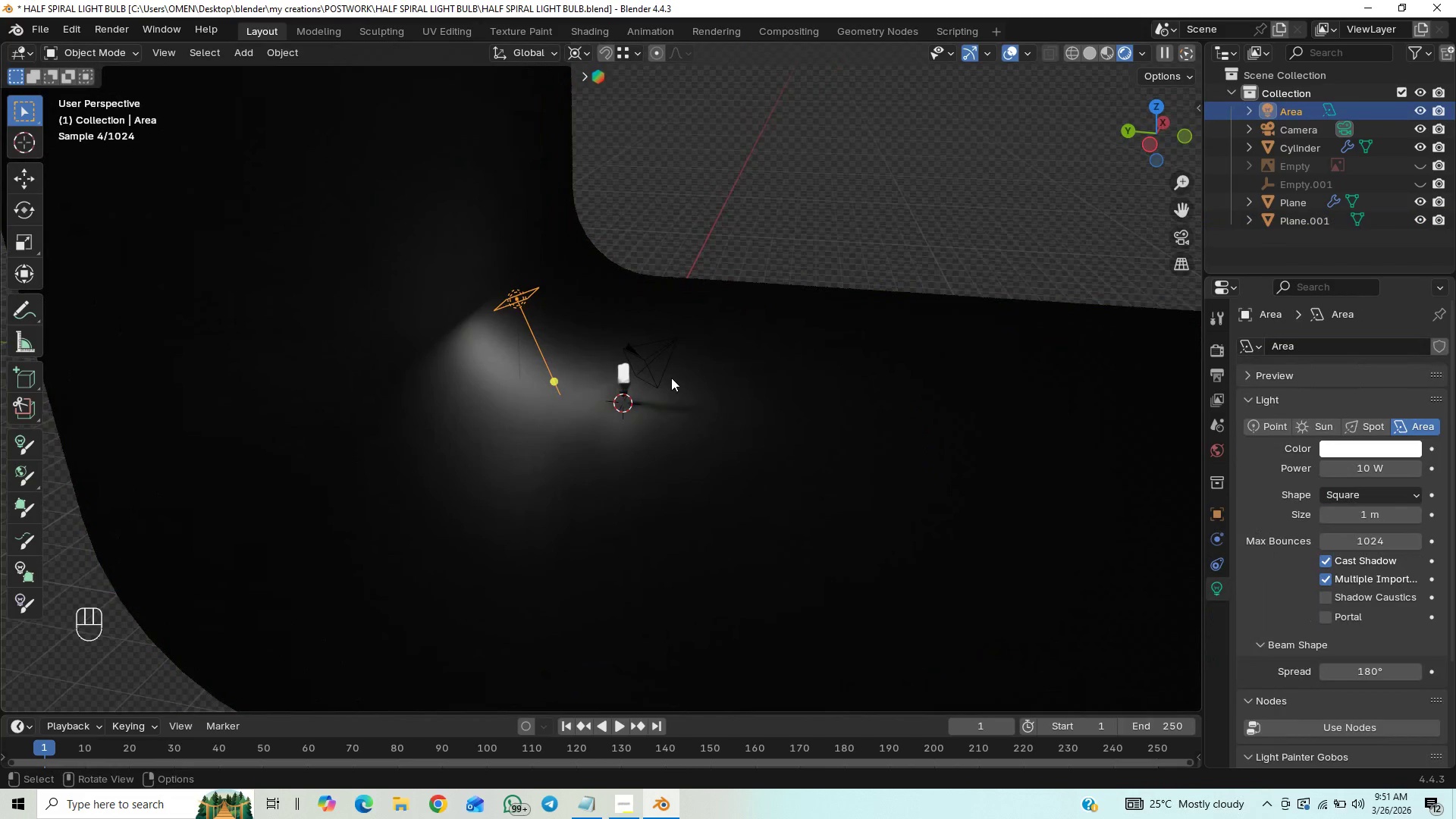 
type(gz)
 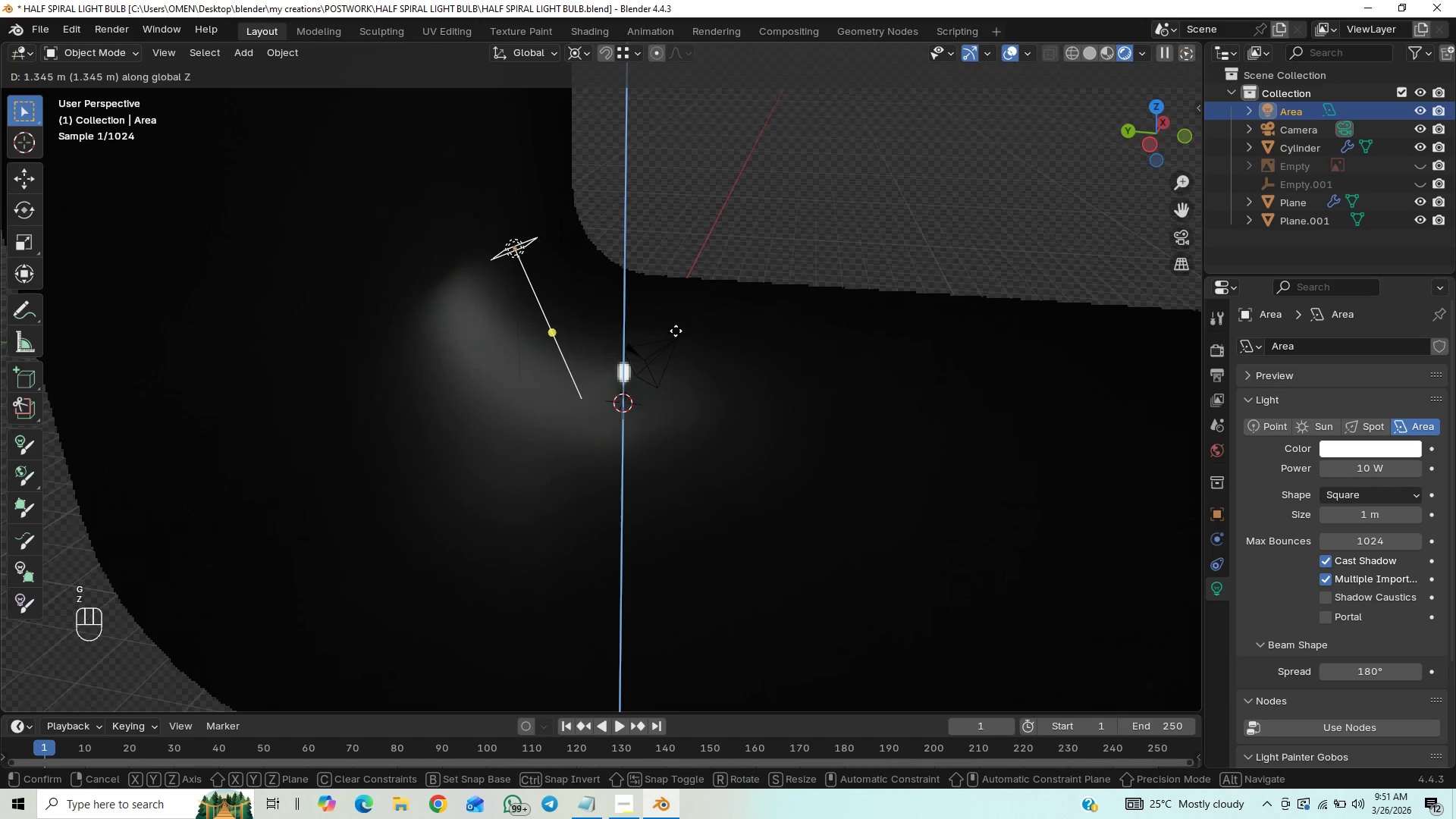 
left_click([676, 331])
 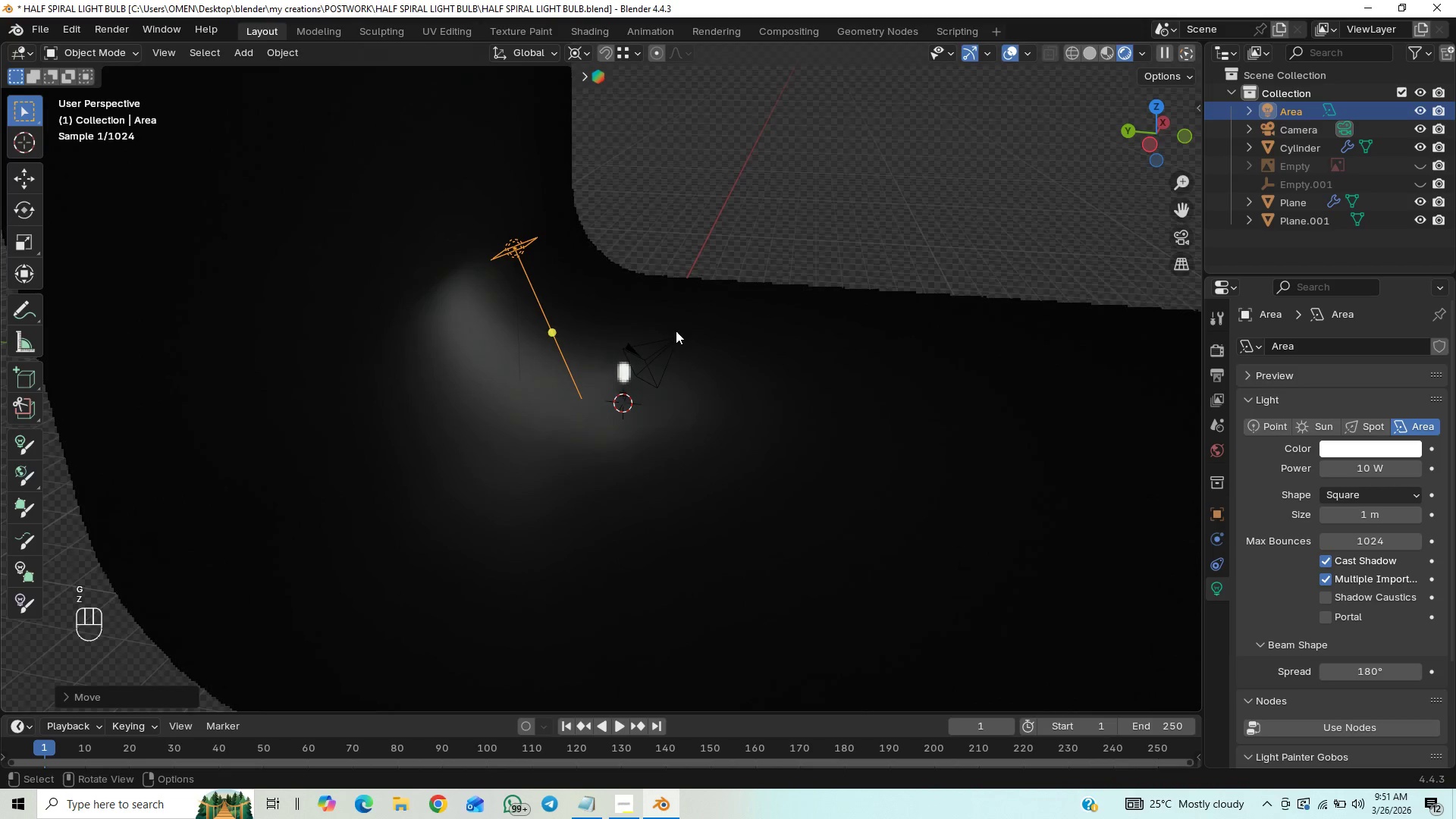 
type(gy)
 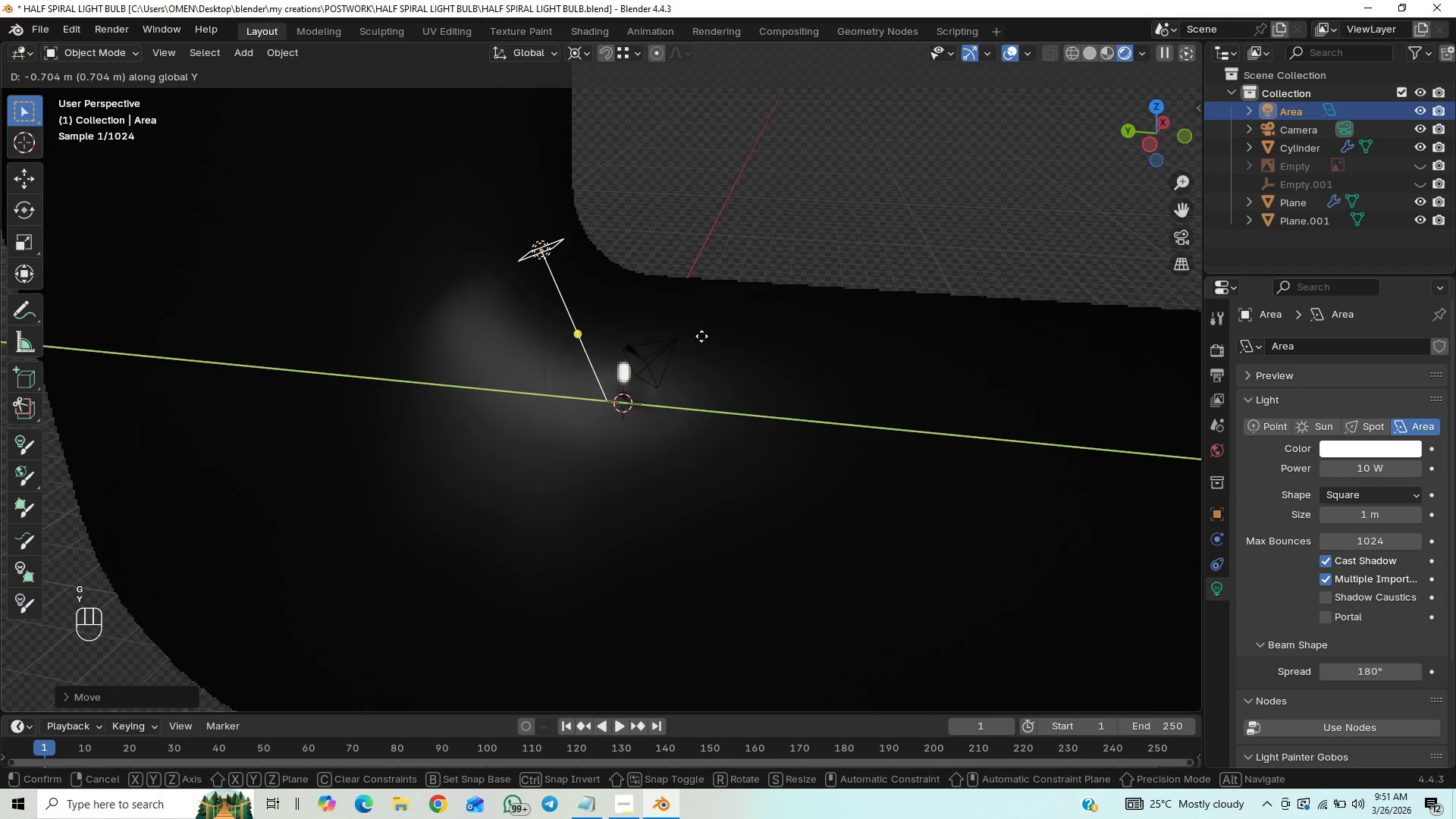 
left_click_drag(start_coordinate=[701, 336], to_coordinate=[705, 337])
 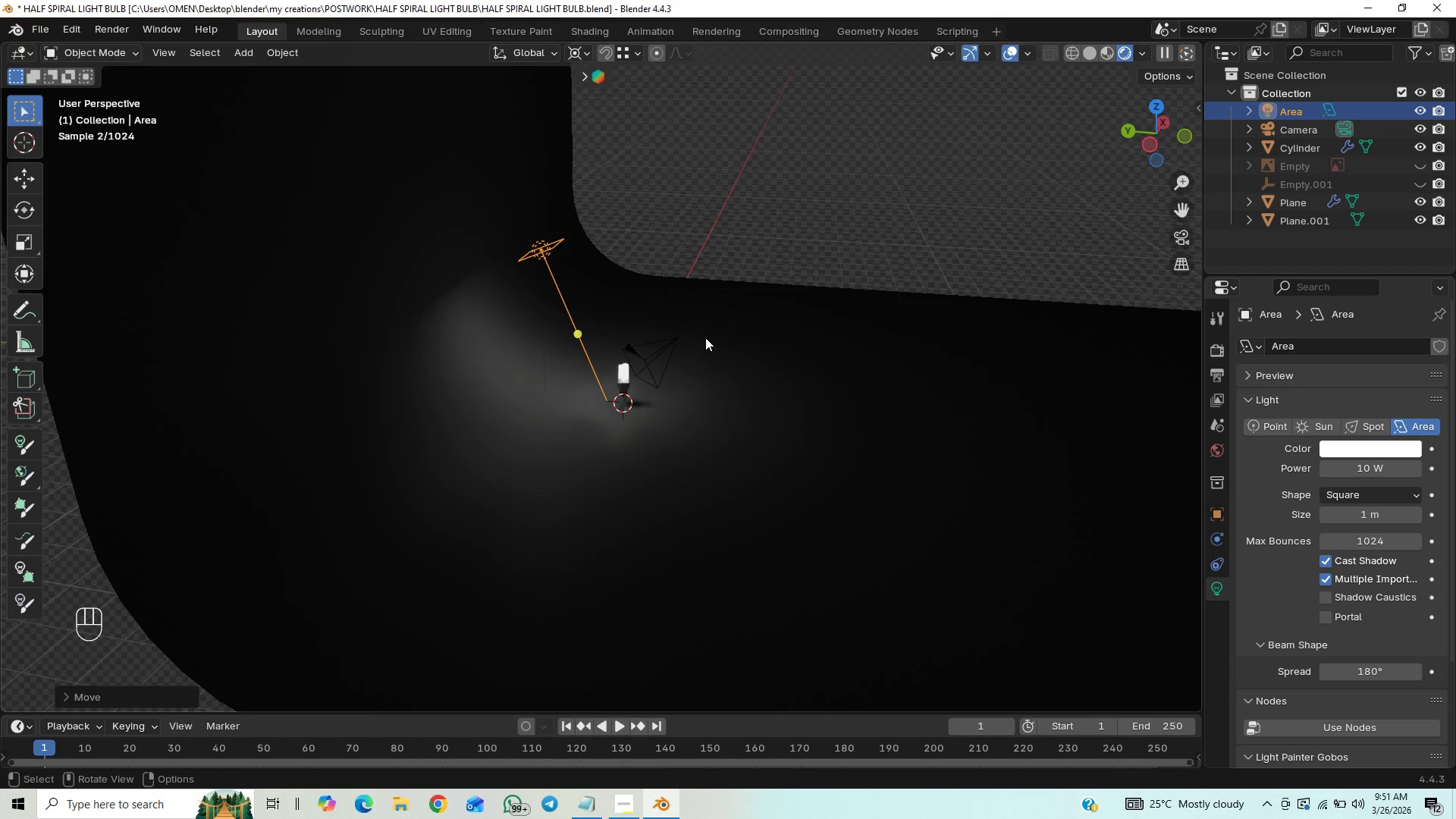 
type(gz)
 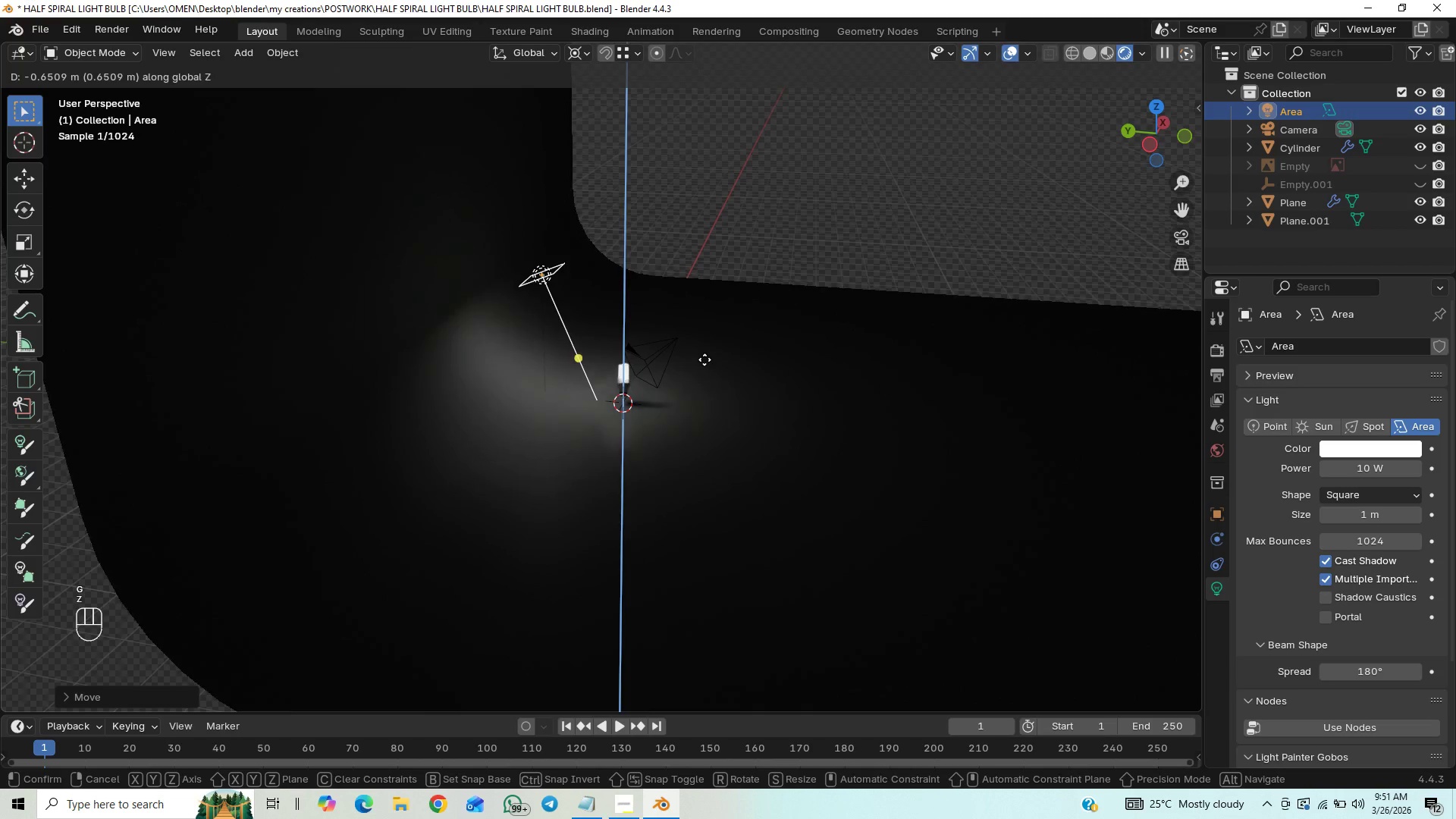 
left_click([704, 359])
 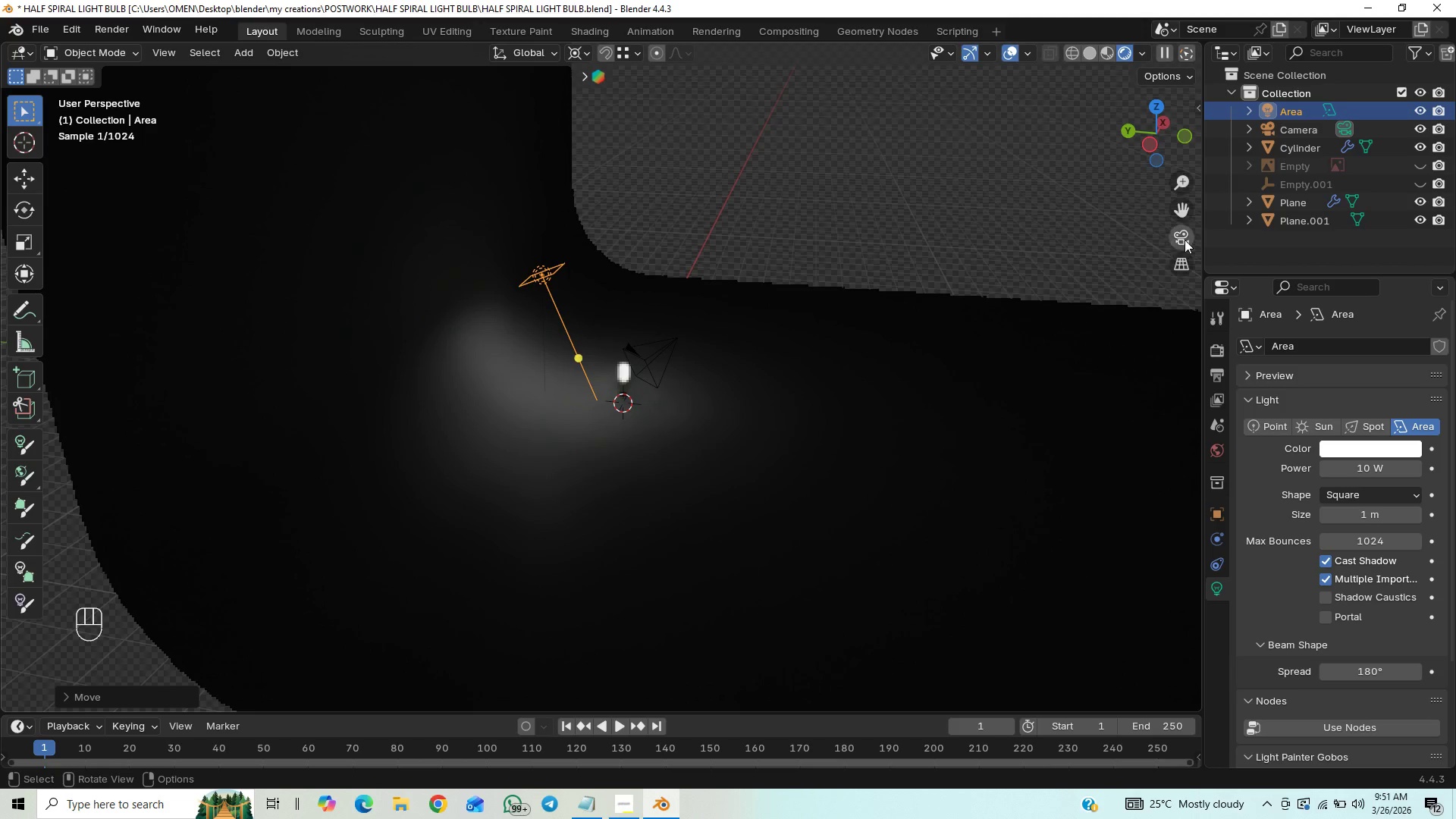 
left_click([1185, 238])
 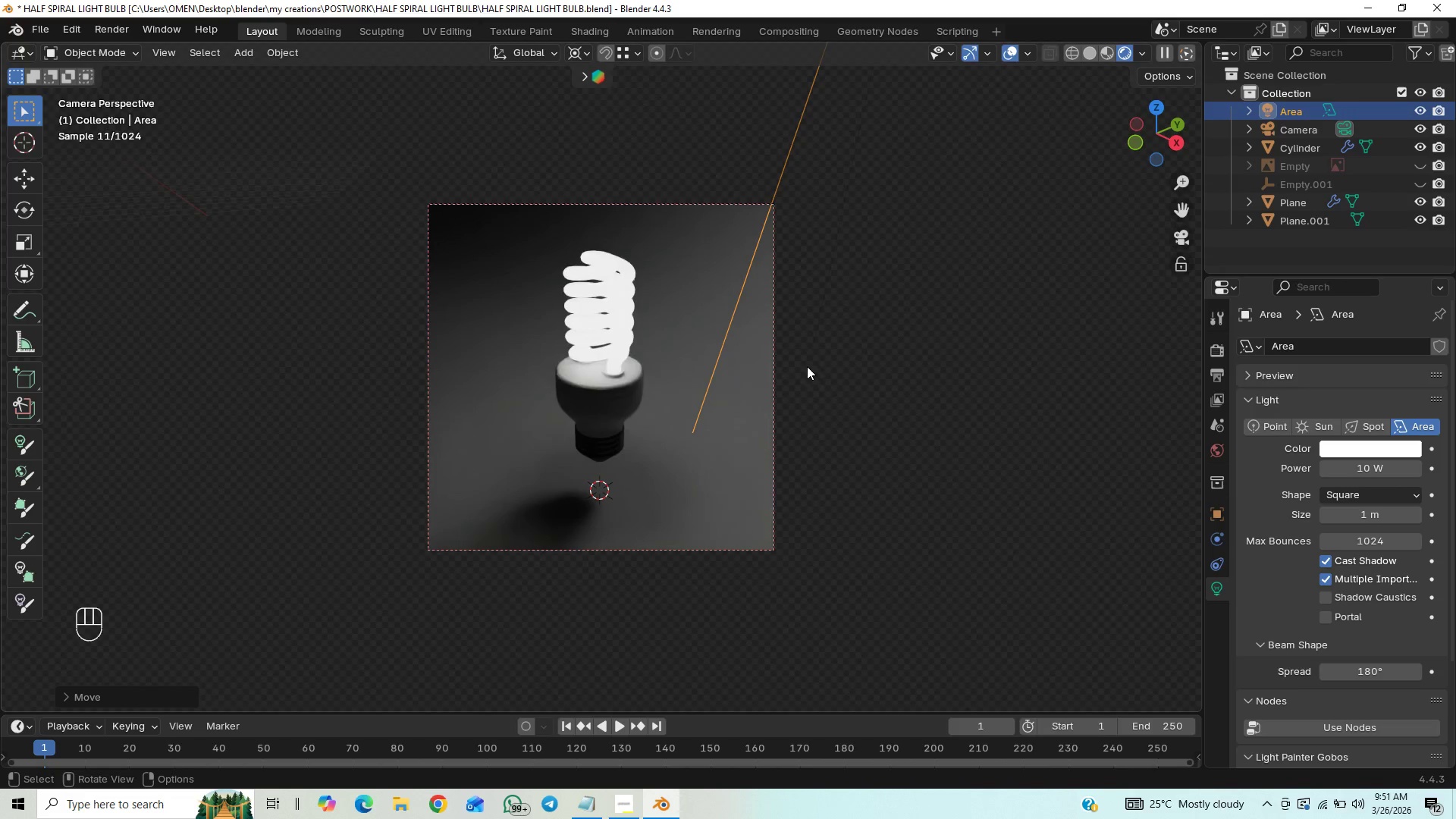 
hold_key(key=ControlLeft, duration=1.5)
 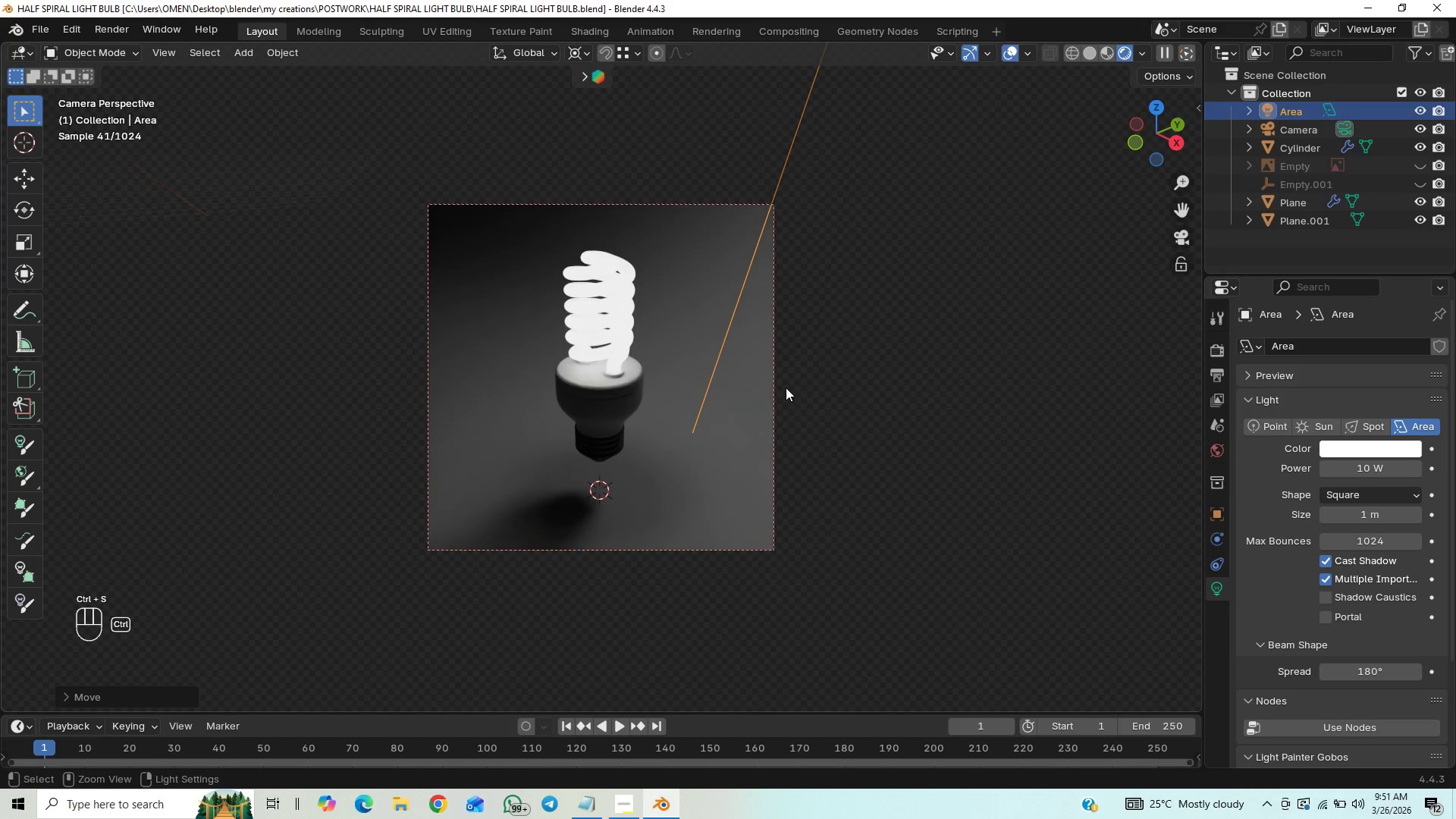 
key(Control+S)
 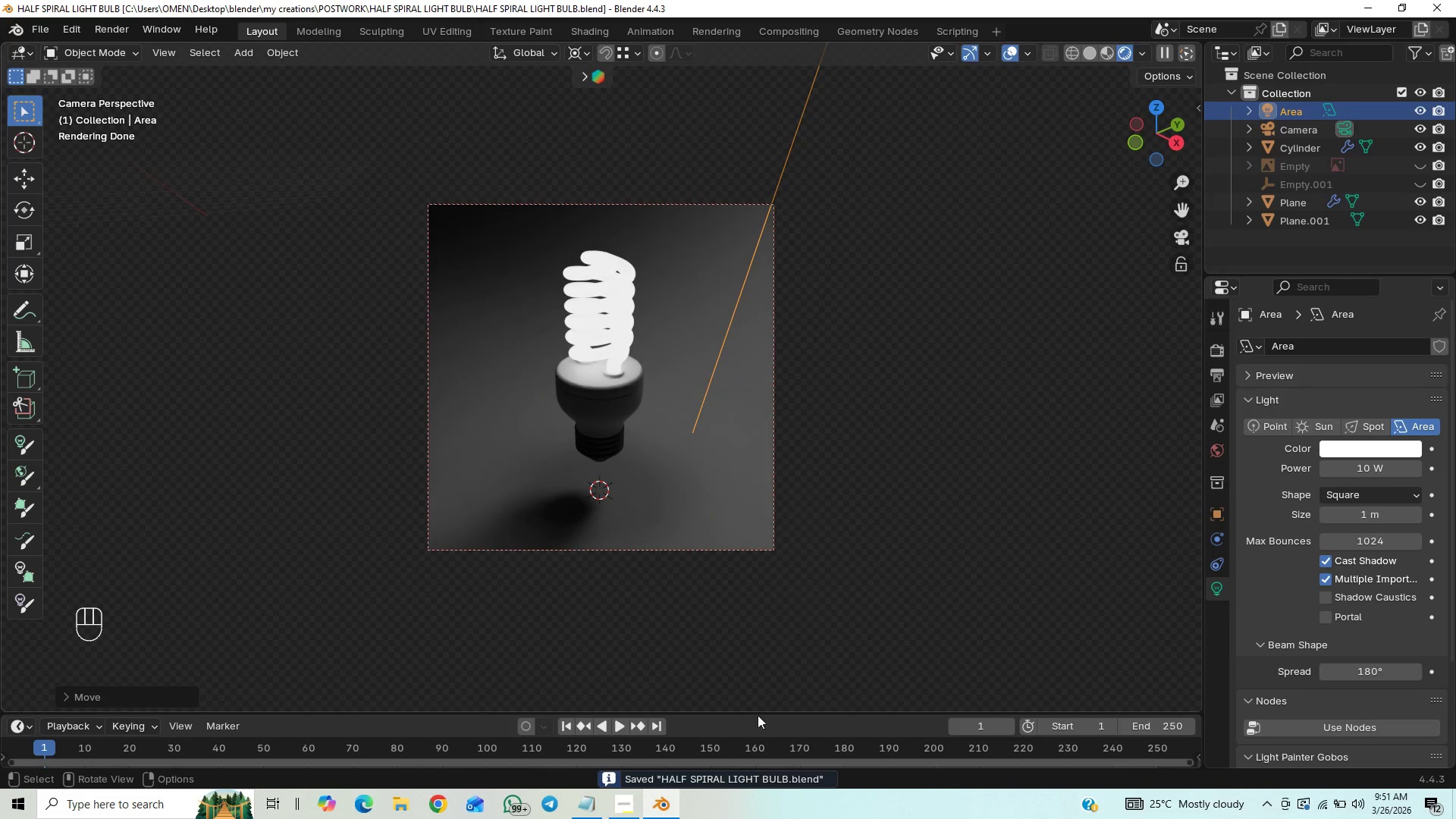 
wait(5.02)
 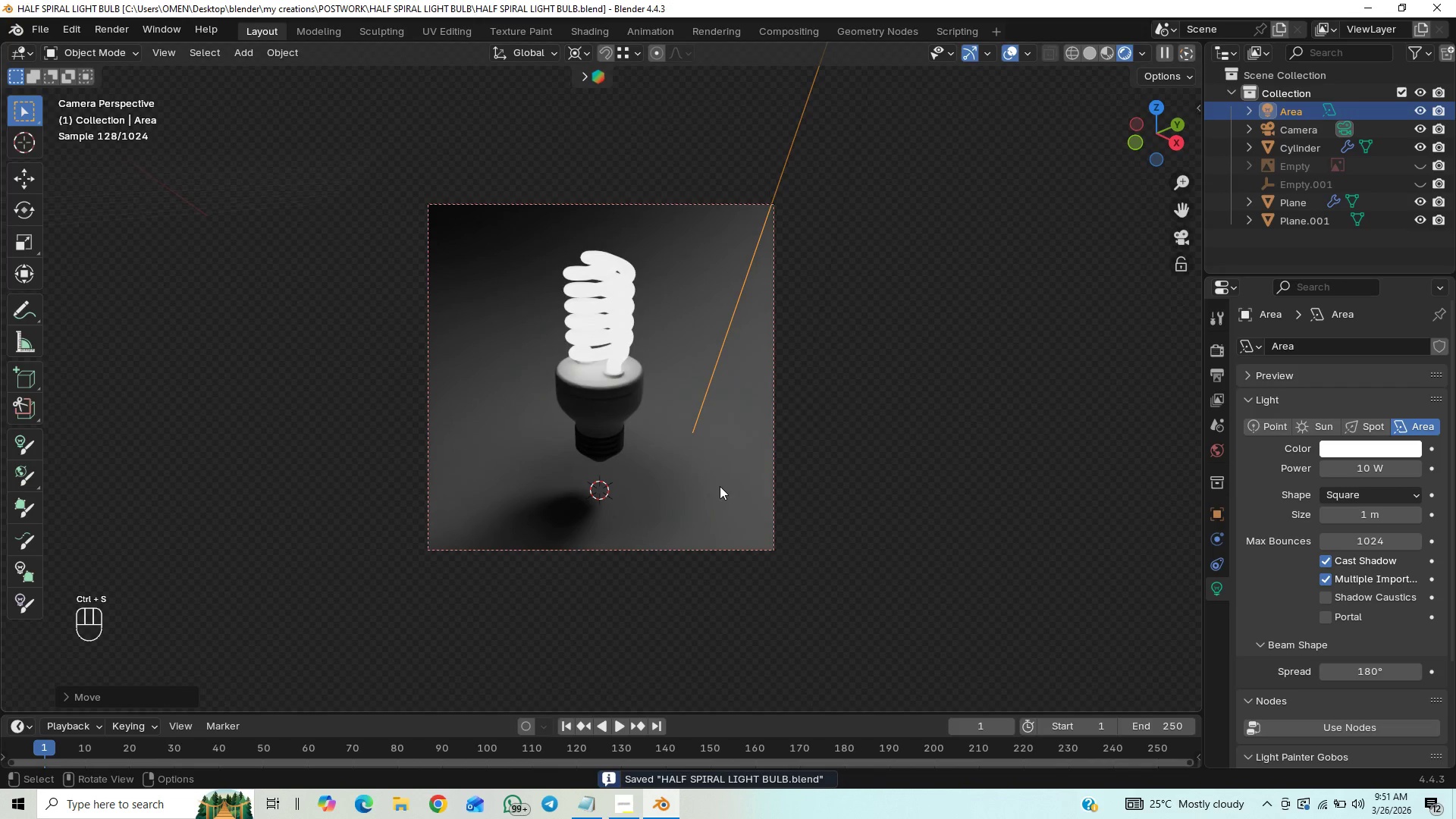 
left_click([629, 802])